 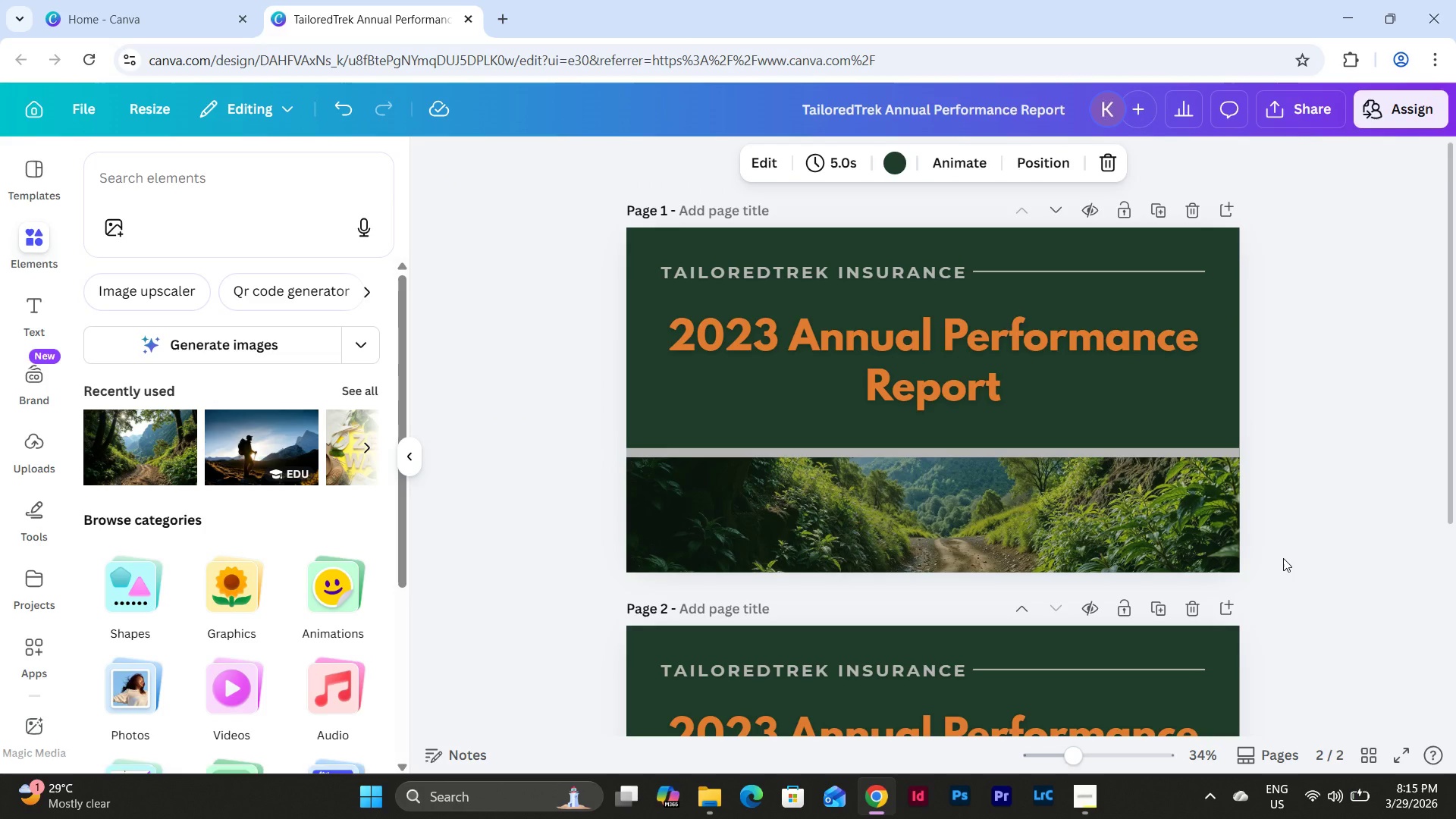 
scroll: coordinate [1283, 558], scroll_direction: down, amount: 6.0
 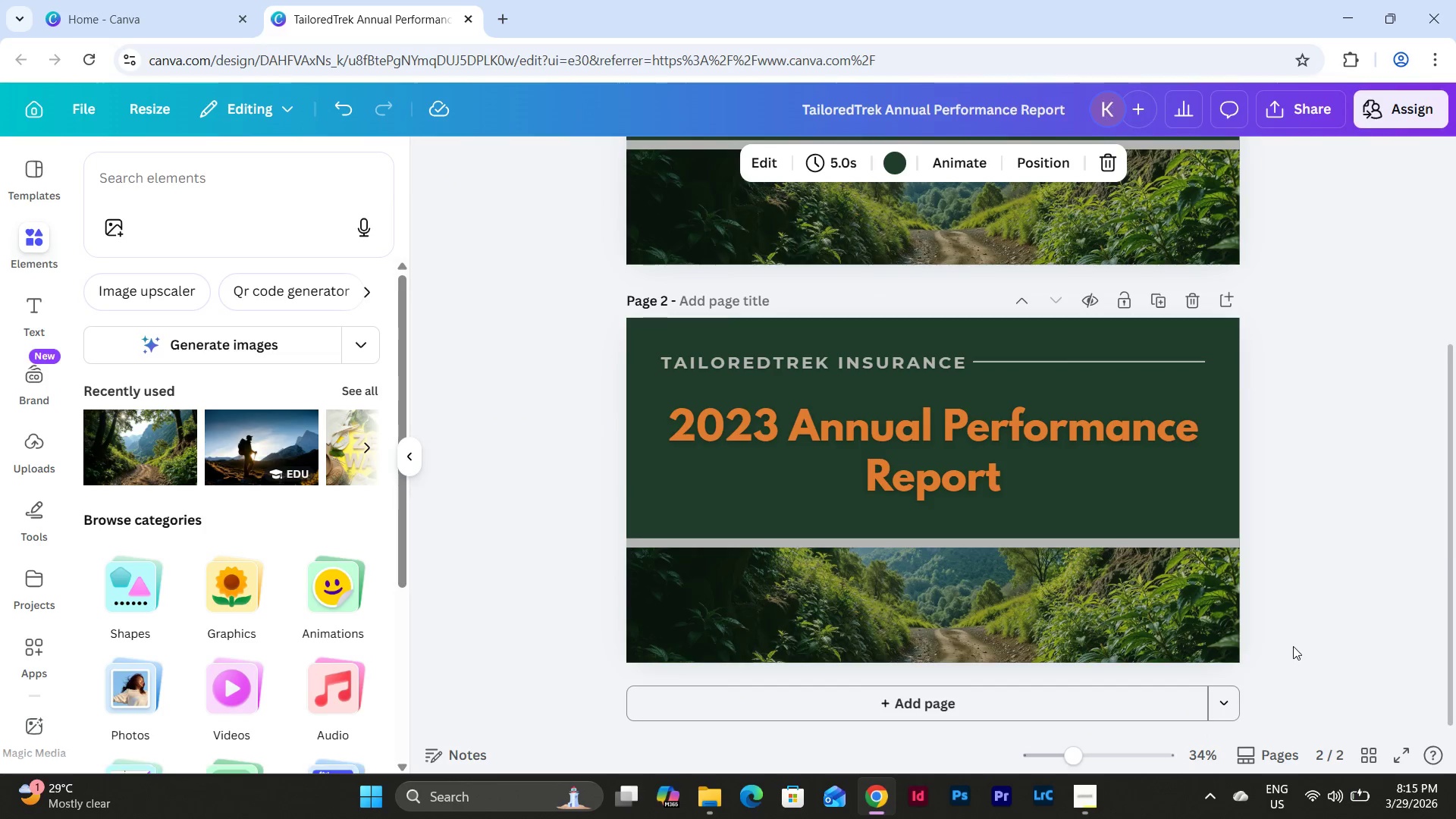 
left_click_drag(start_coordinate=[1293, 647], to_coordinate=[593, 353])
 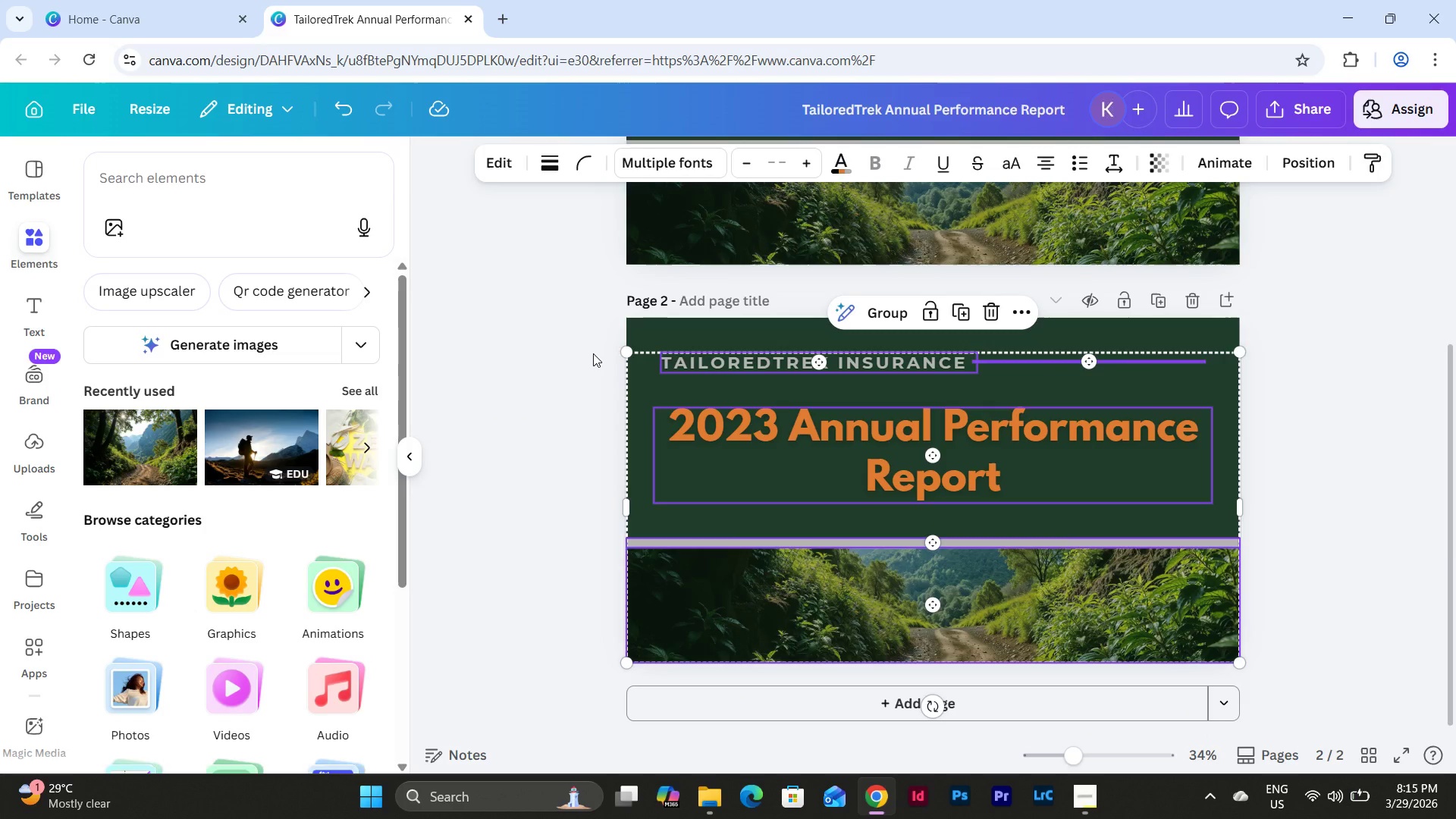 
key(Backspace)
 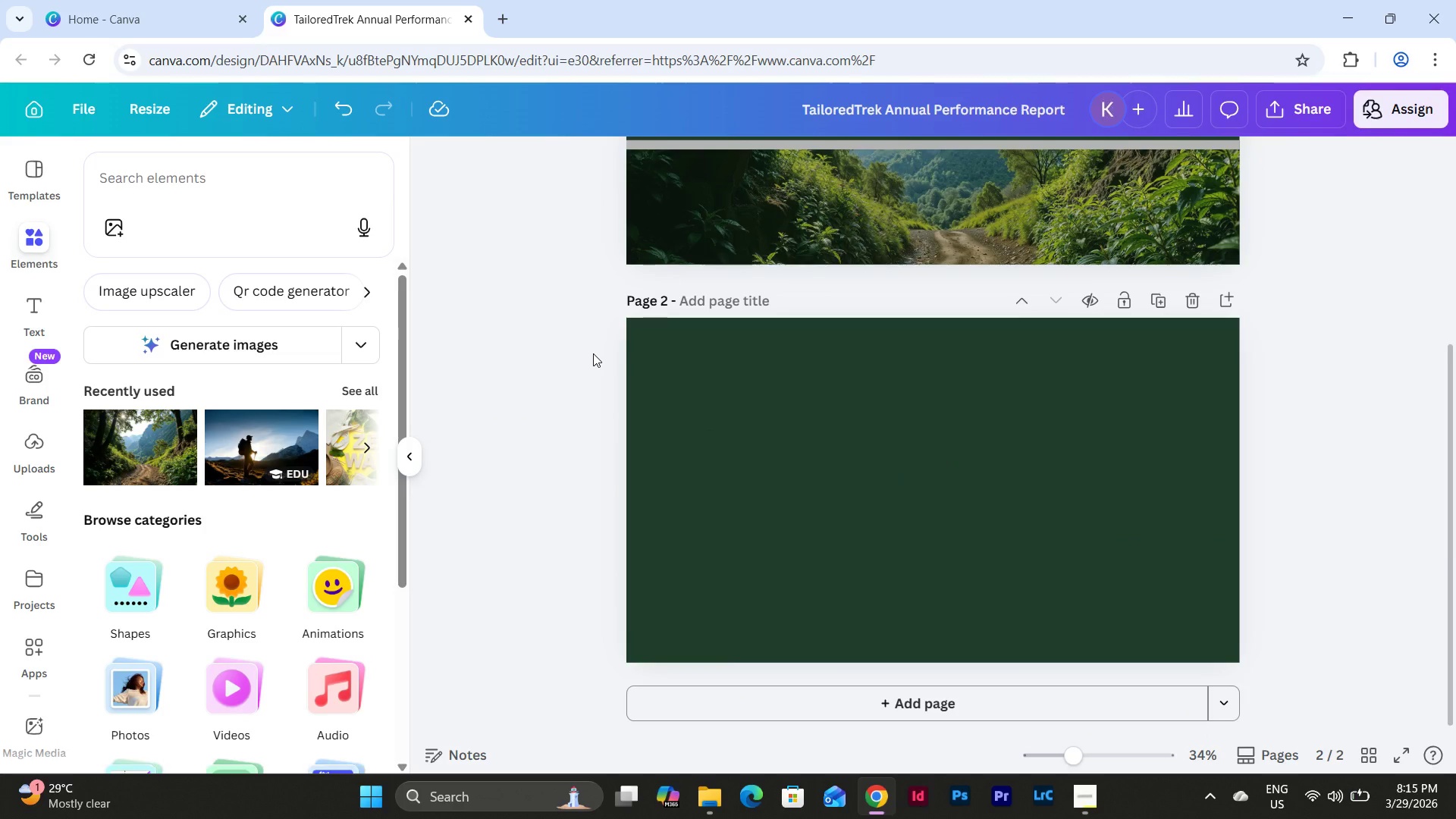 
scroll: coordinate [595, 476], scroll_direction: up, amount: 8.0
 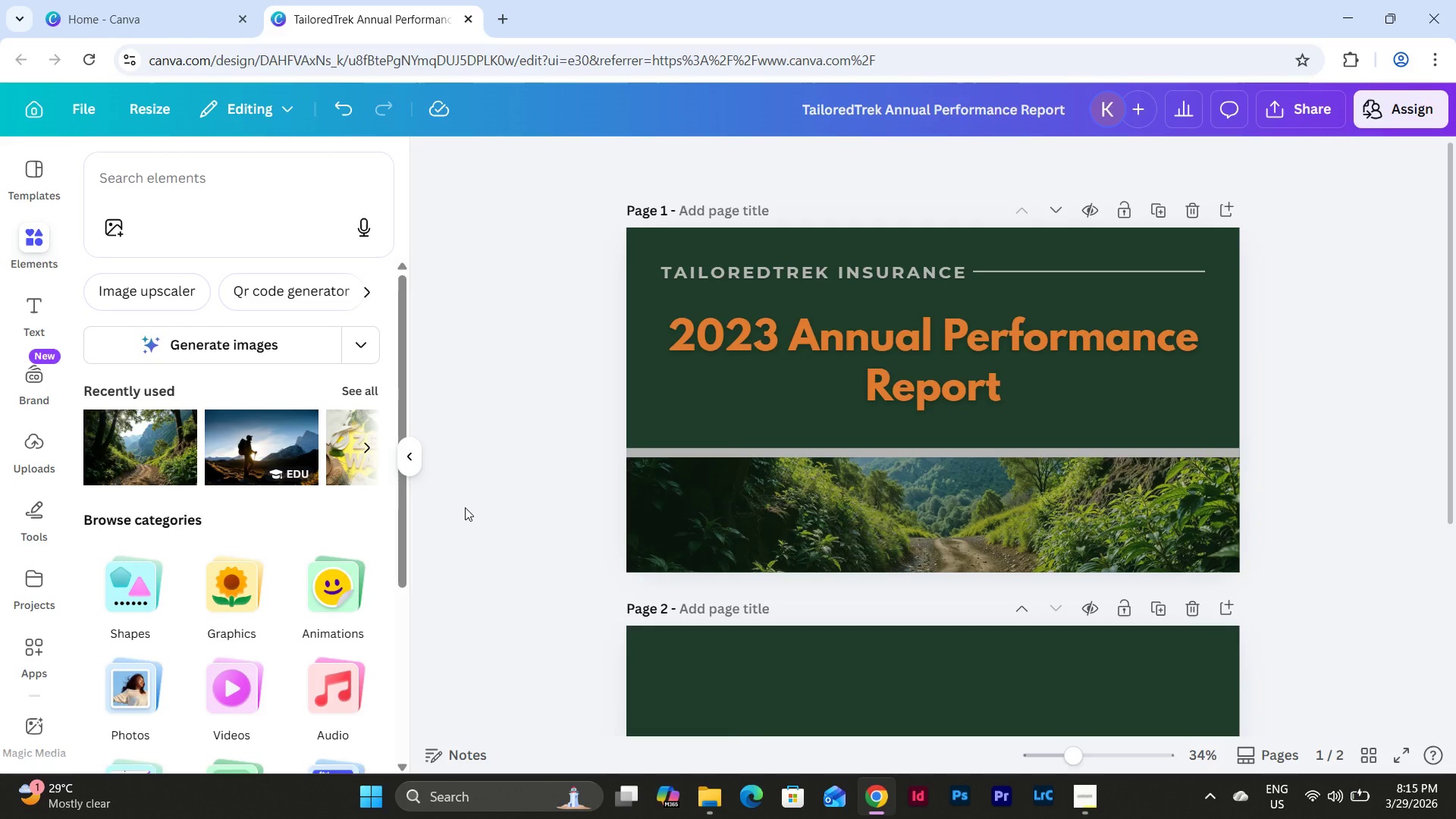 
wait(6.37)
 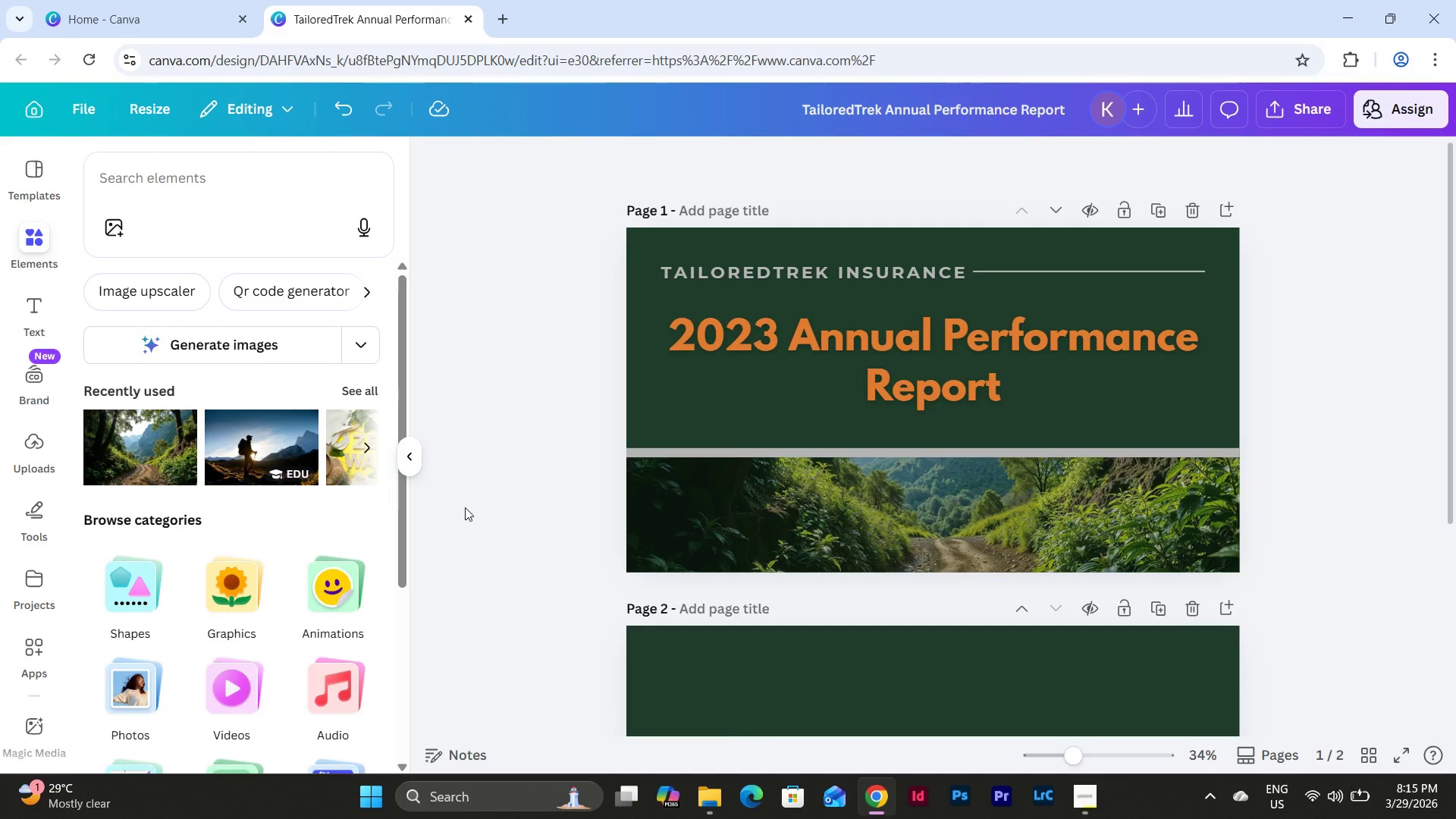 
scroll: coordinate [1056, 658], scroll_direction: down, amount: 6.0
 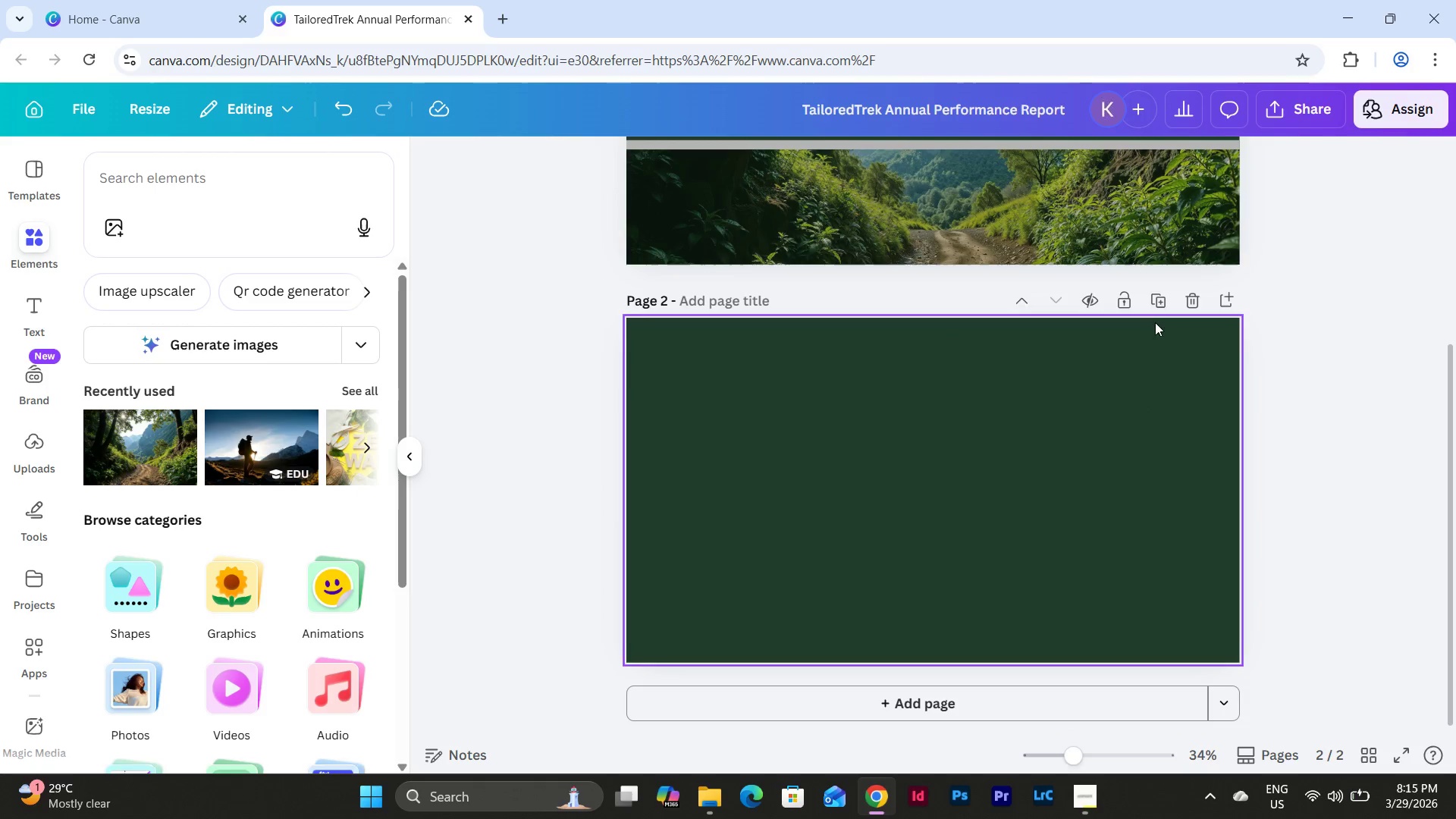 
left_click([1155, 312])
 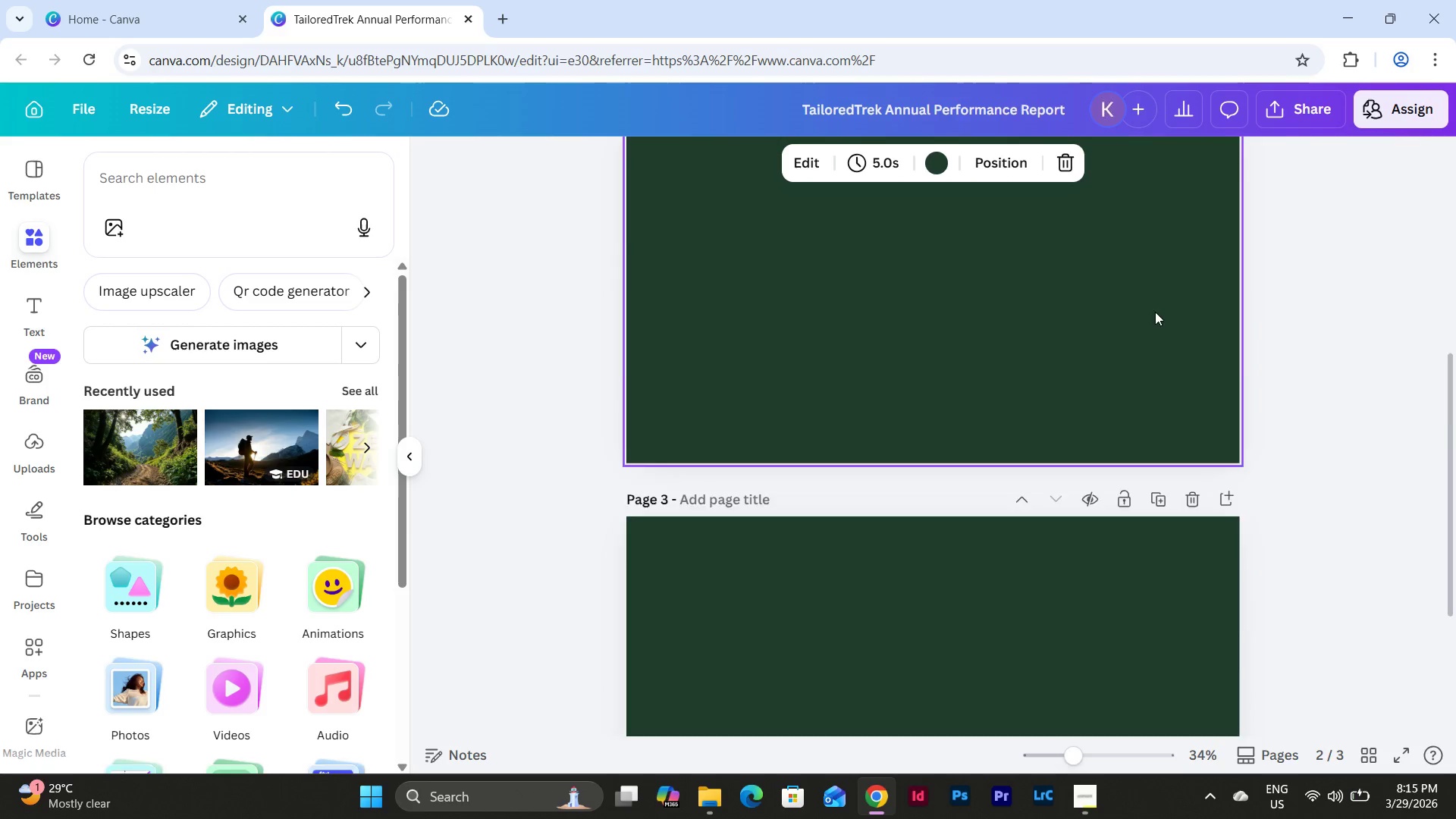 
scroll: coordinate [1062, 446], scroll_direction: down, amount: 3.0
 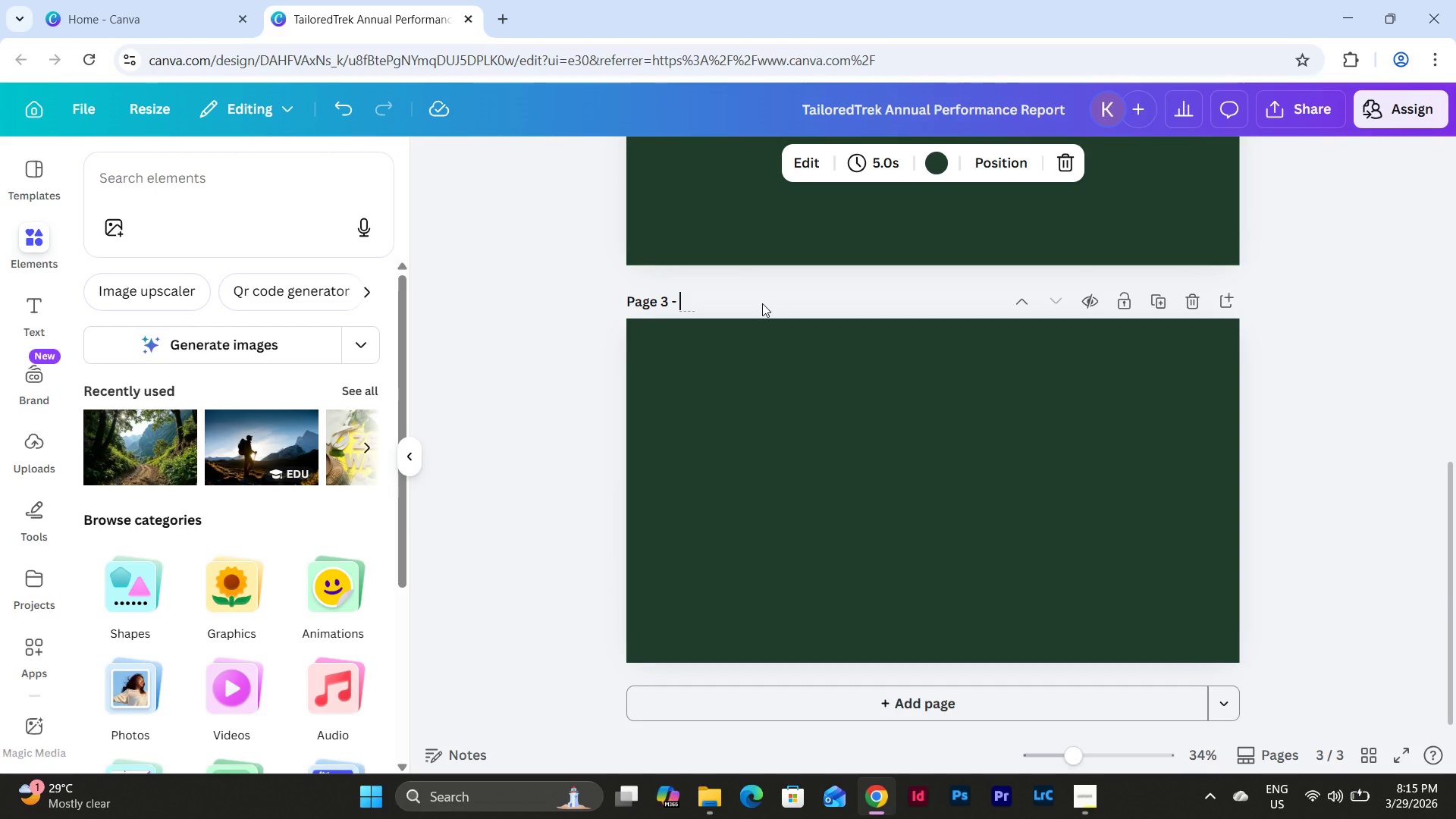 
type(Color Pla)
key(Backspace)
type(a)
key(Backspace)
key(Backspace)
type(alette)
 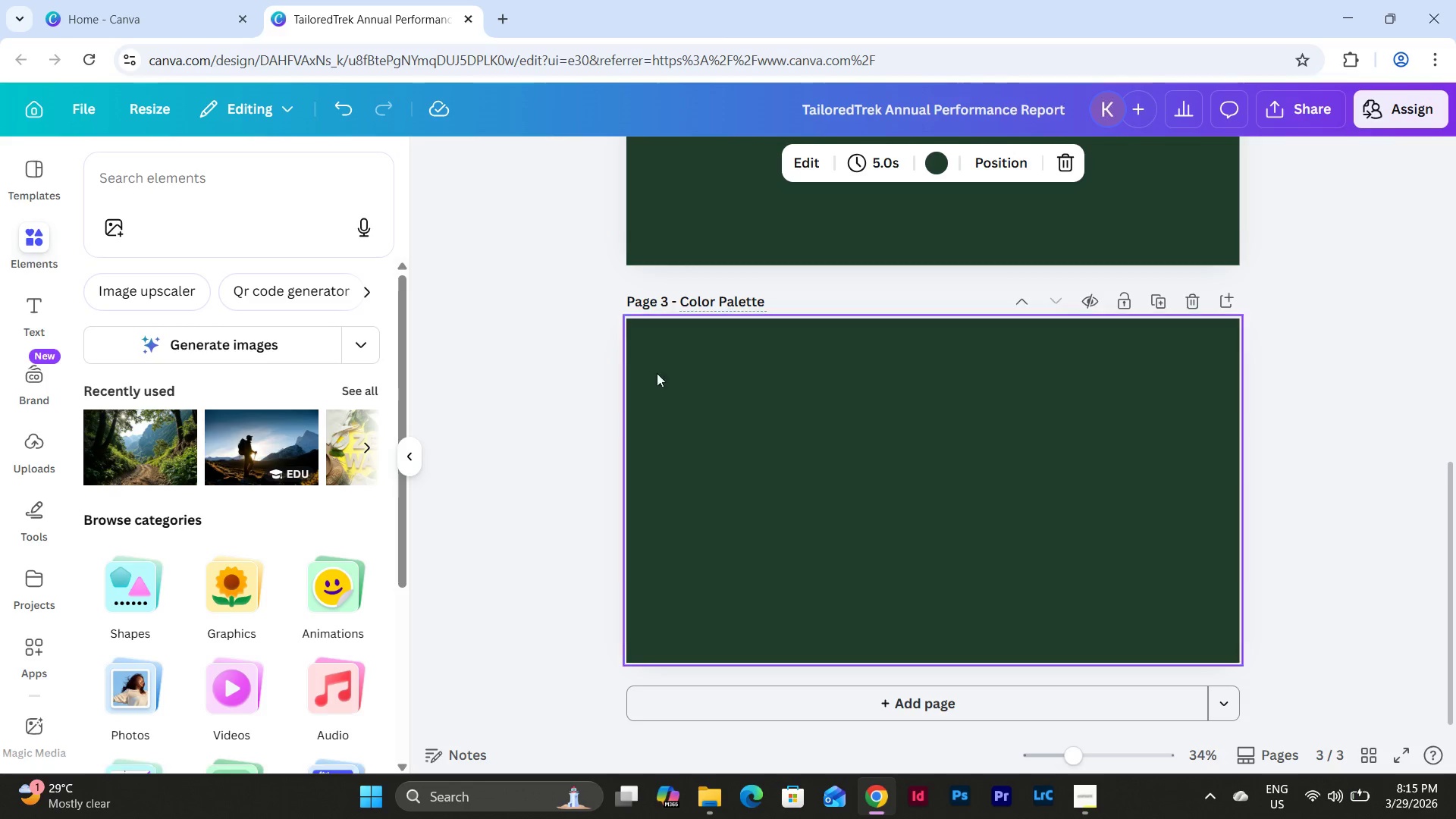 
left_click([490, 433])
 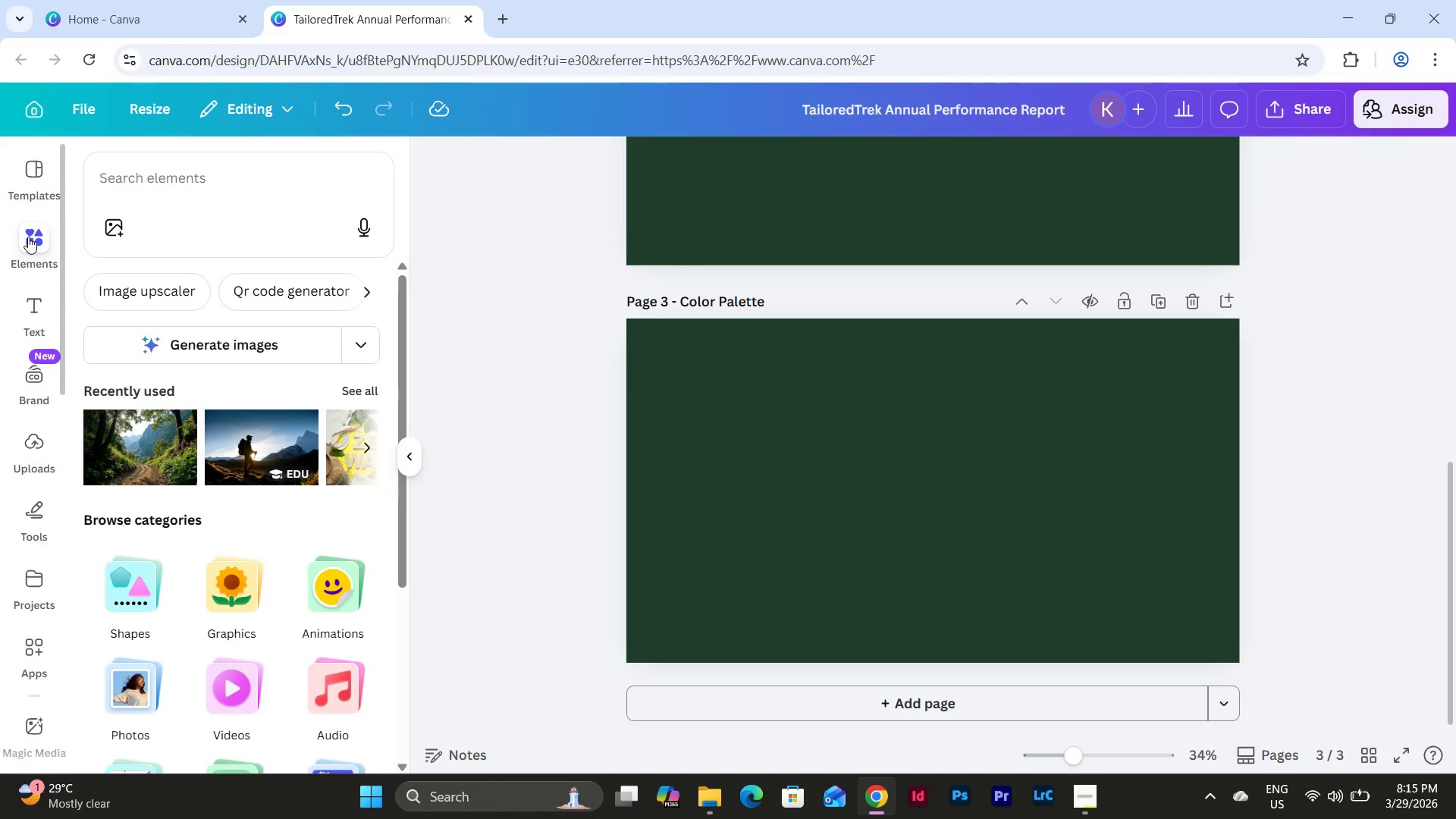 
left_click([218, 178])
 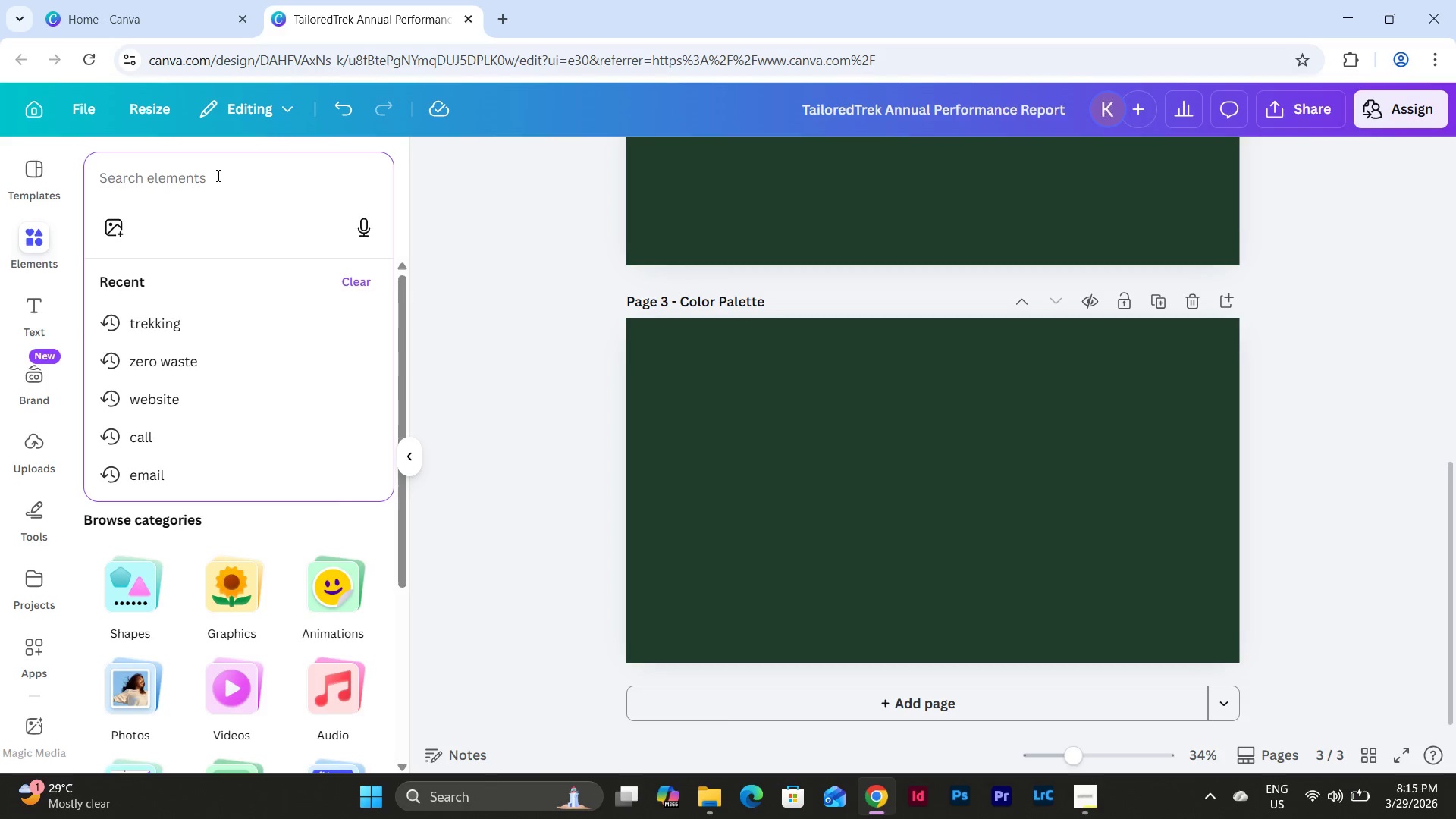 
left_click([962, 436])
 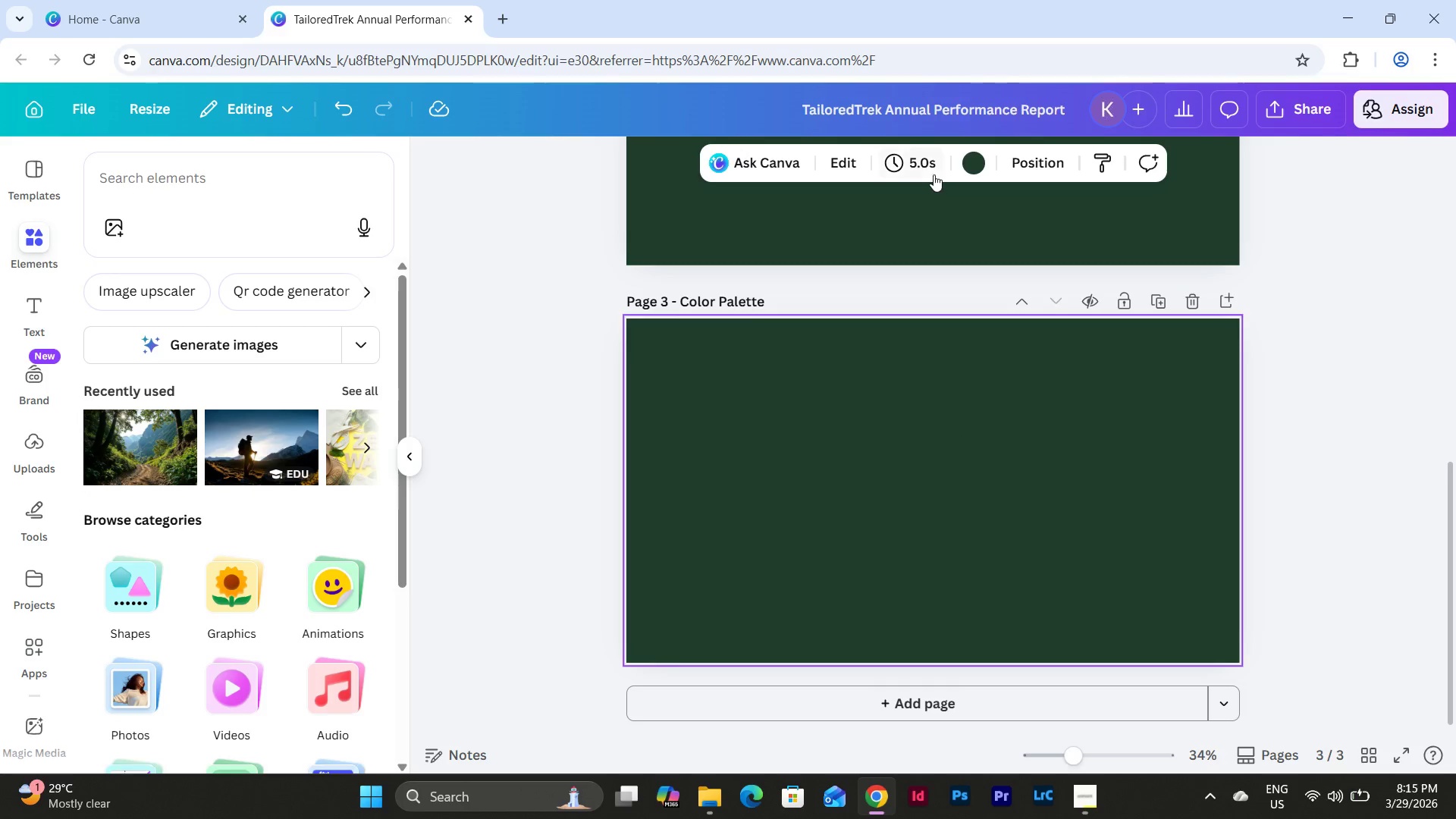 
left_click([977, 159])
 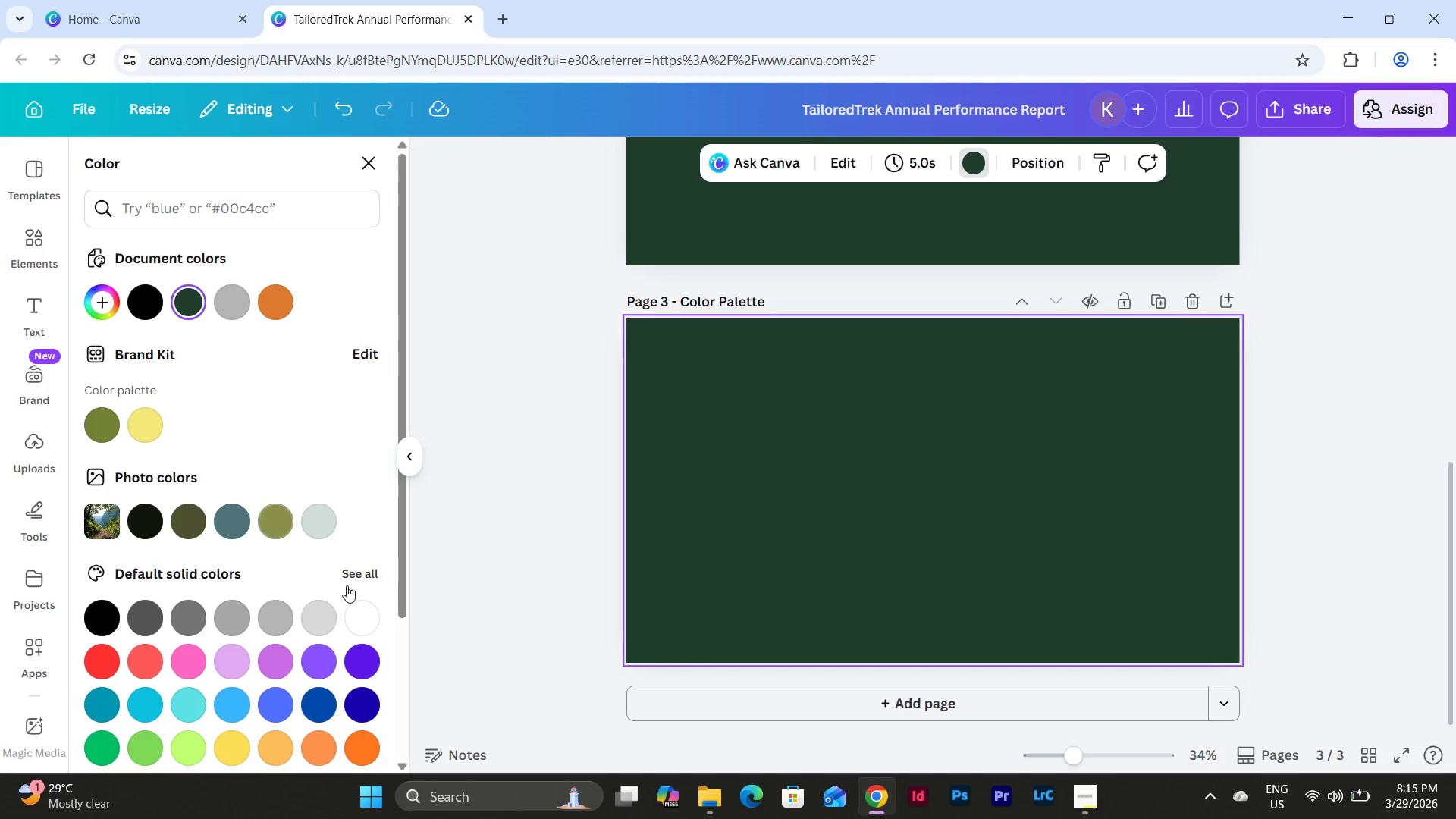 
left_click([362, 620])
 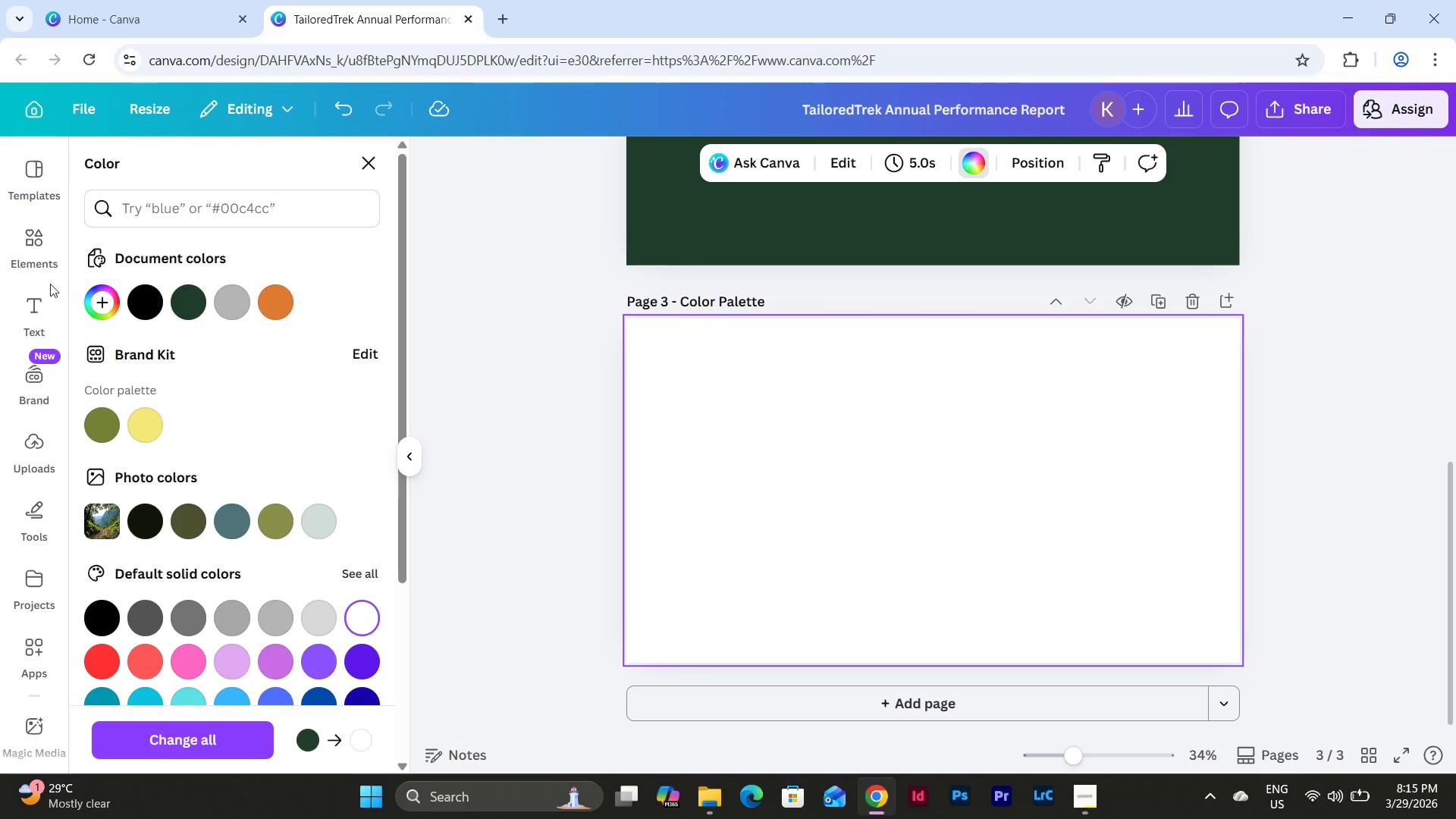 
left_click([30, 243])
 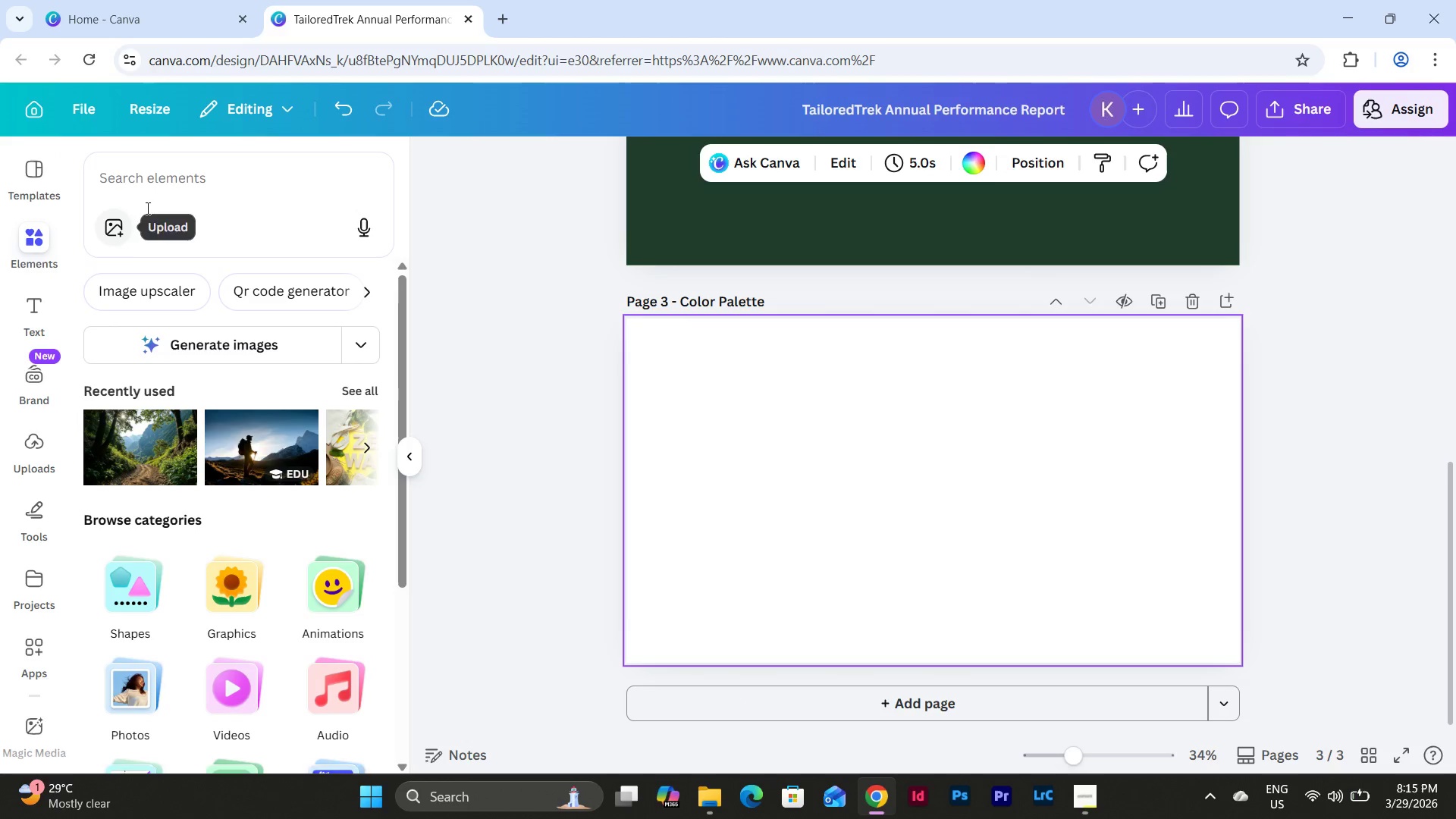 
left_click([168, 199])
 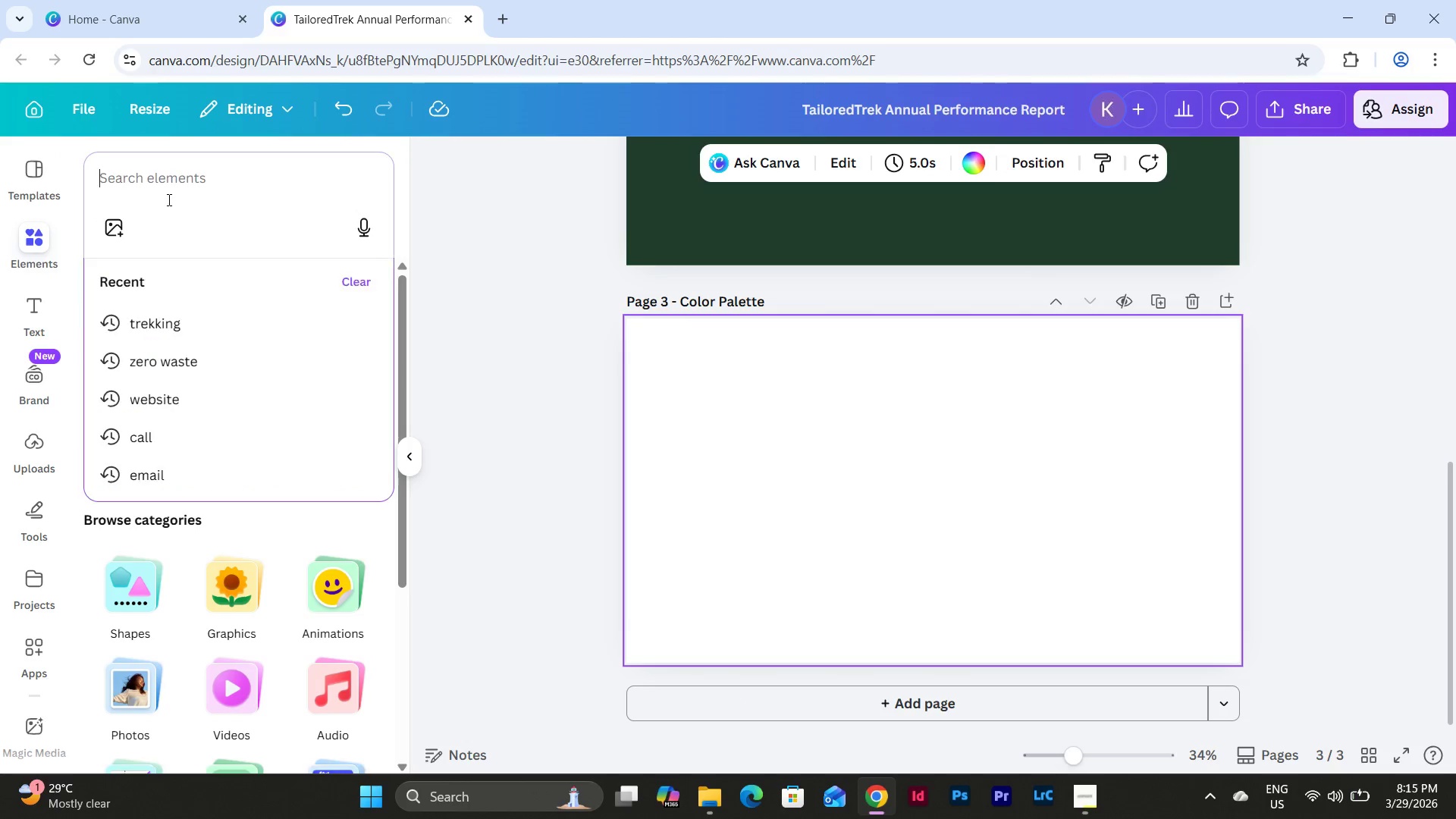 
key(C)
 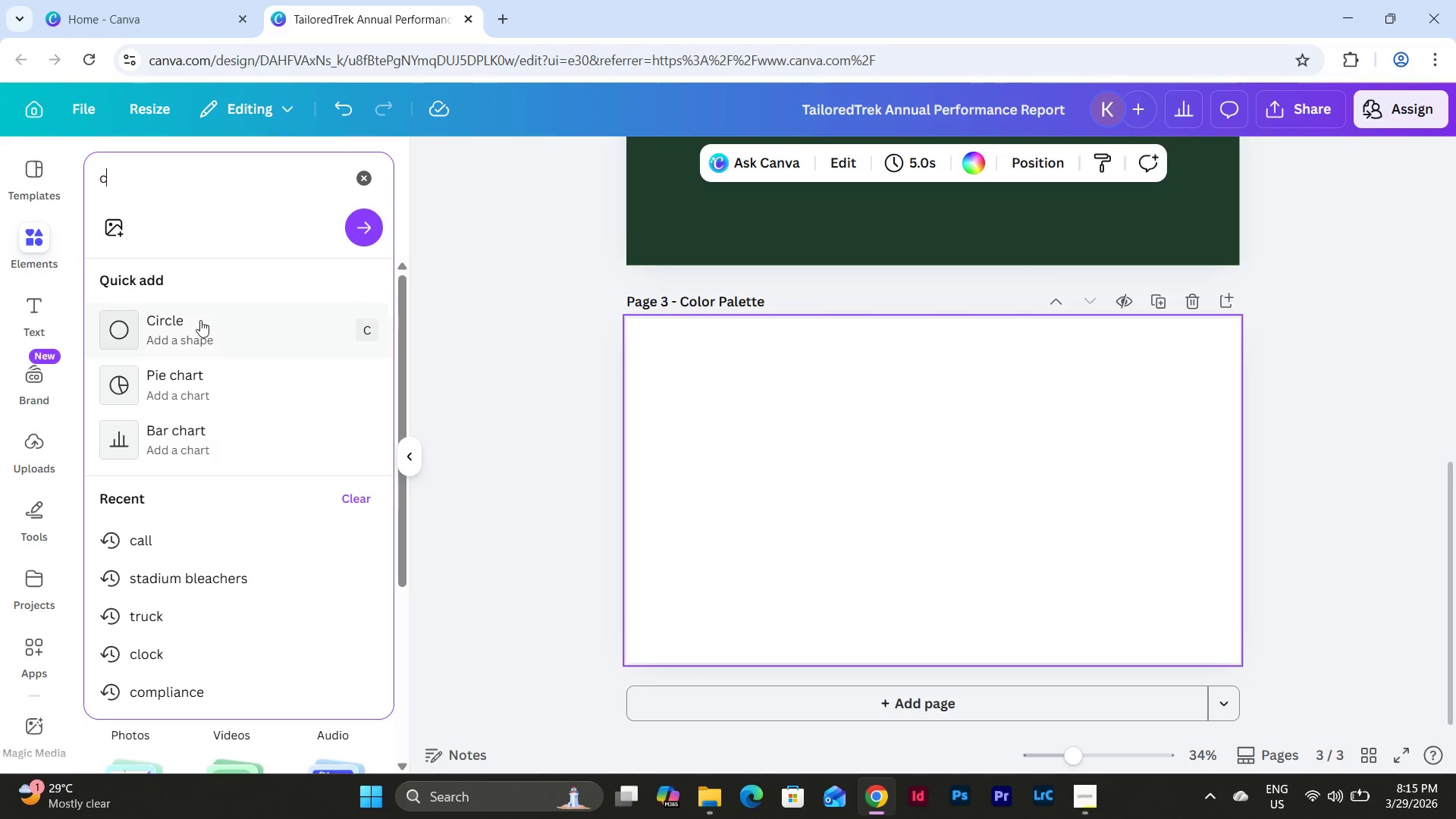 
left_click([200, 322])
 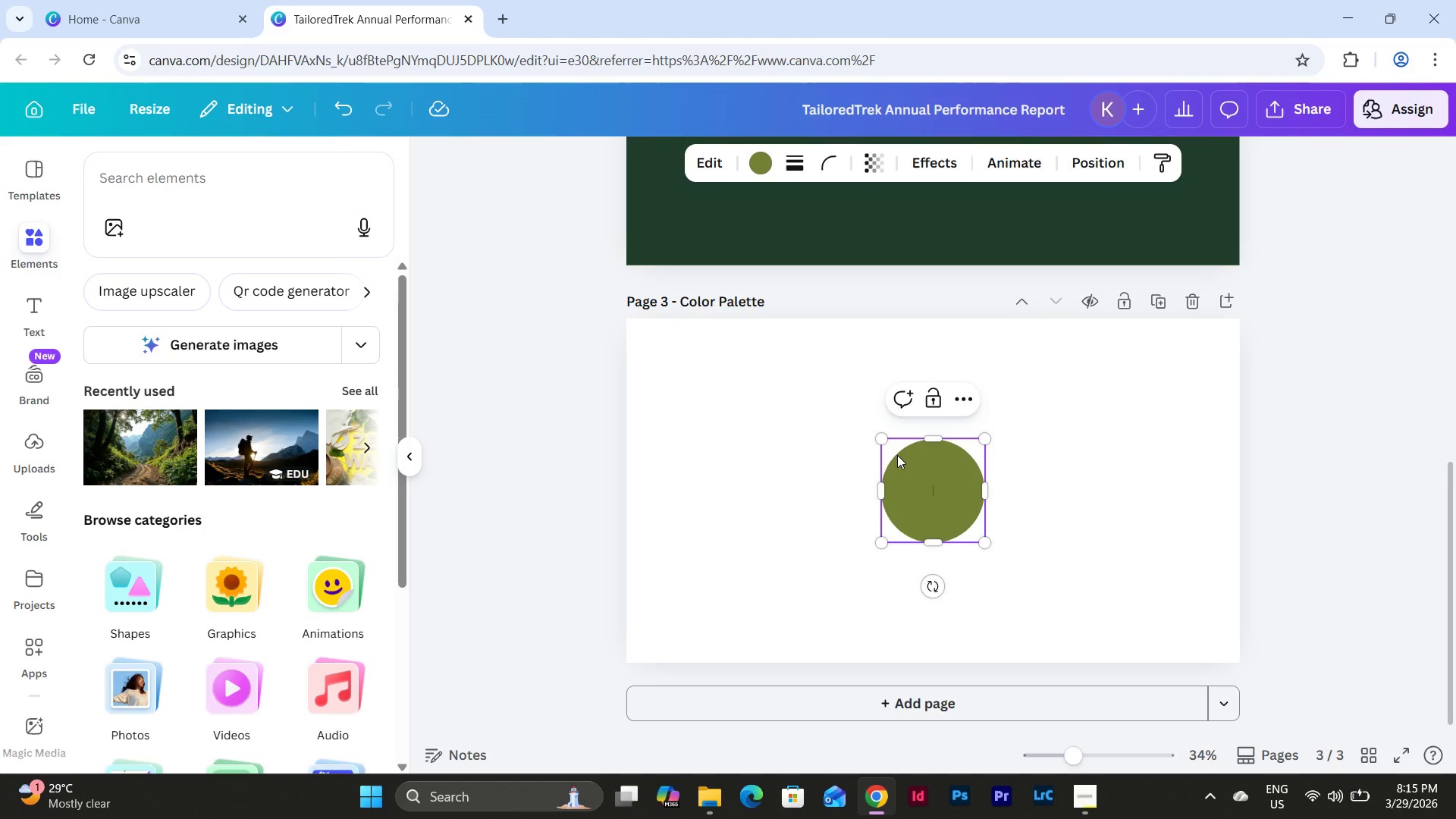 
left_click_drag(start_coordinate=[931, 481], to_coordinate=[757, 450])
 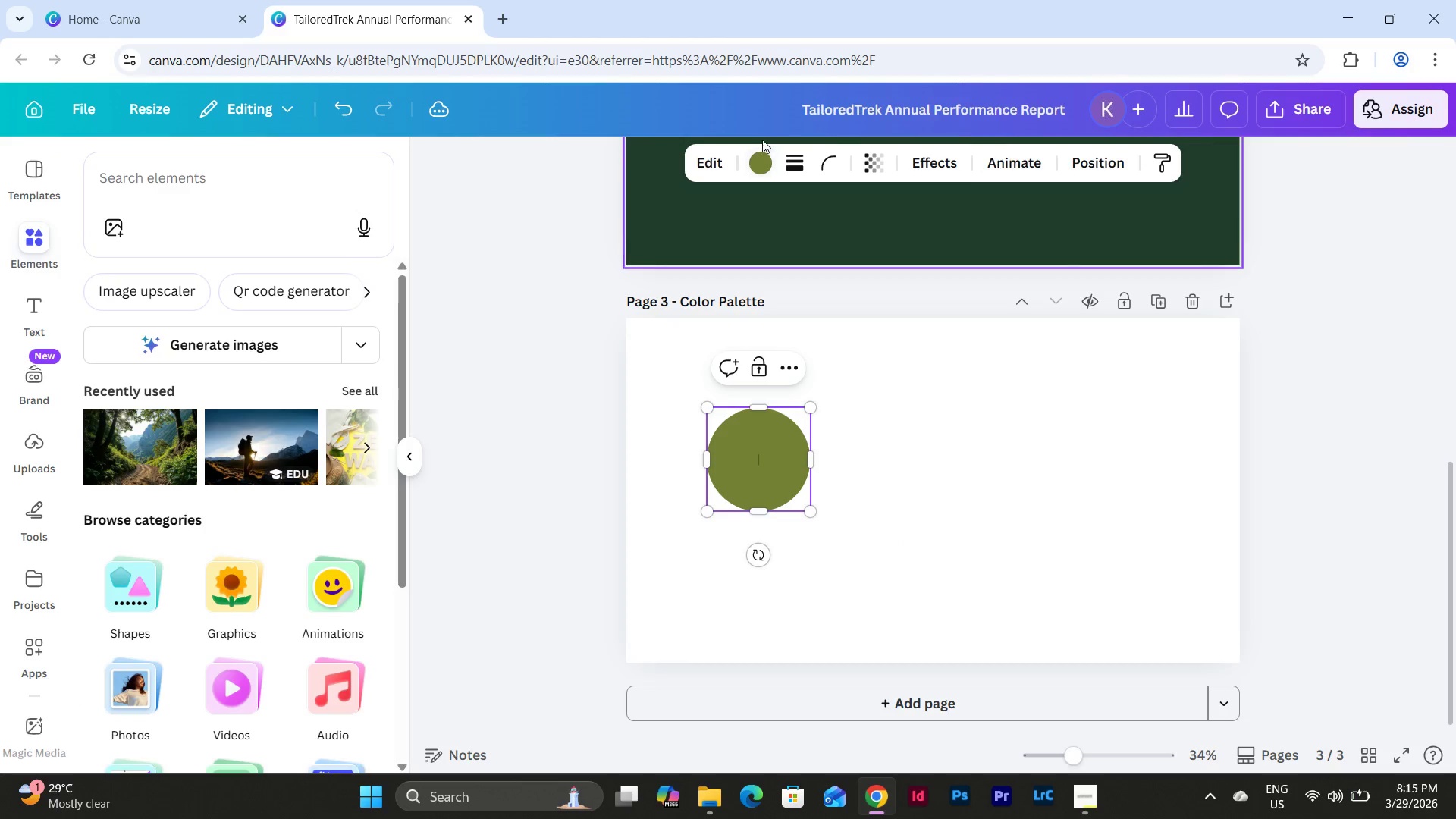 
left_click([752, 168])
 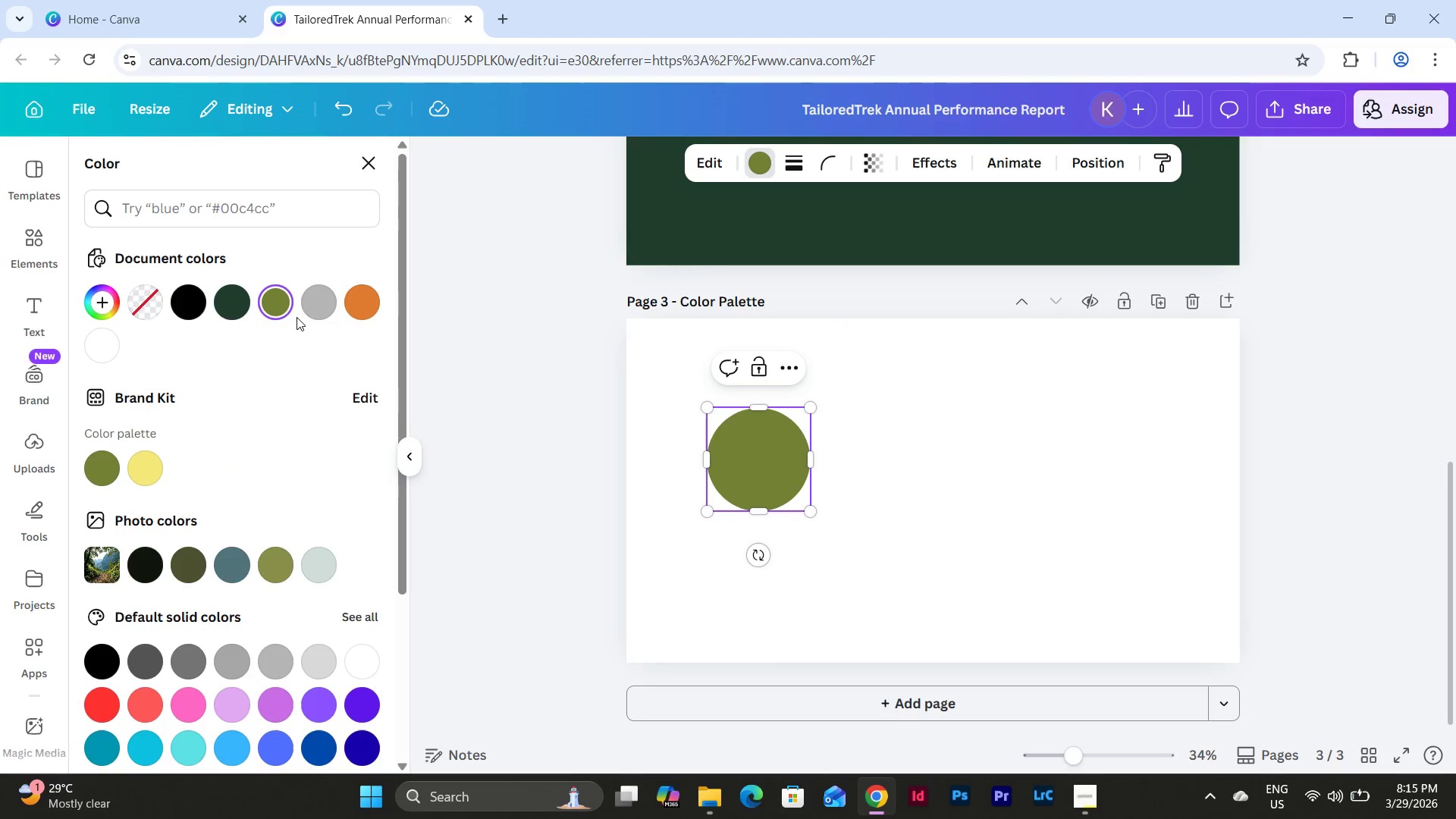 
left_click([232, 307])
 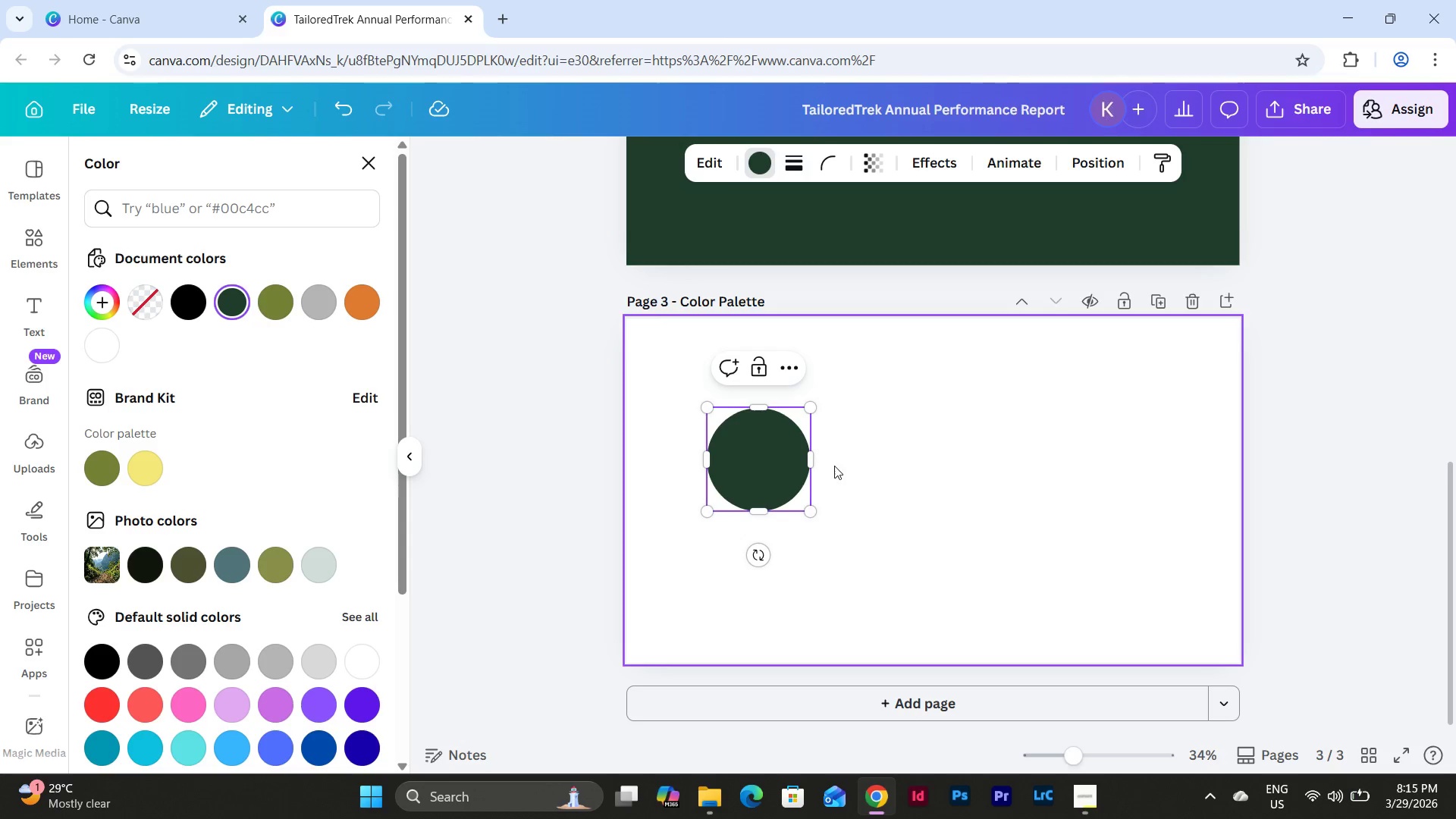 
key(Control+C)
 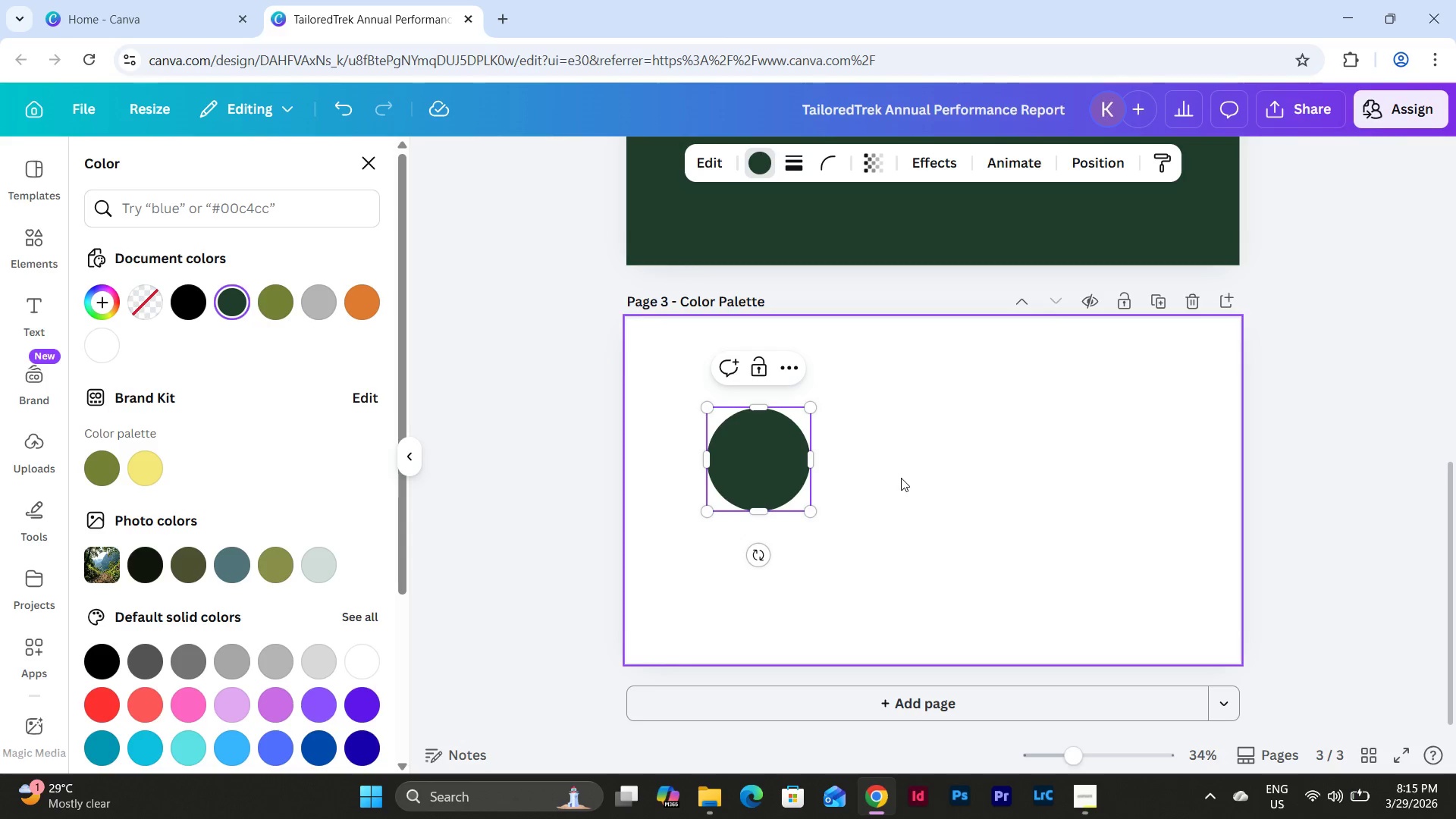 
left_click([901, 478])
 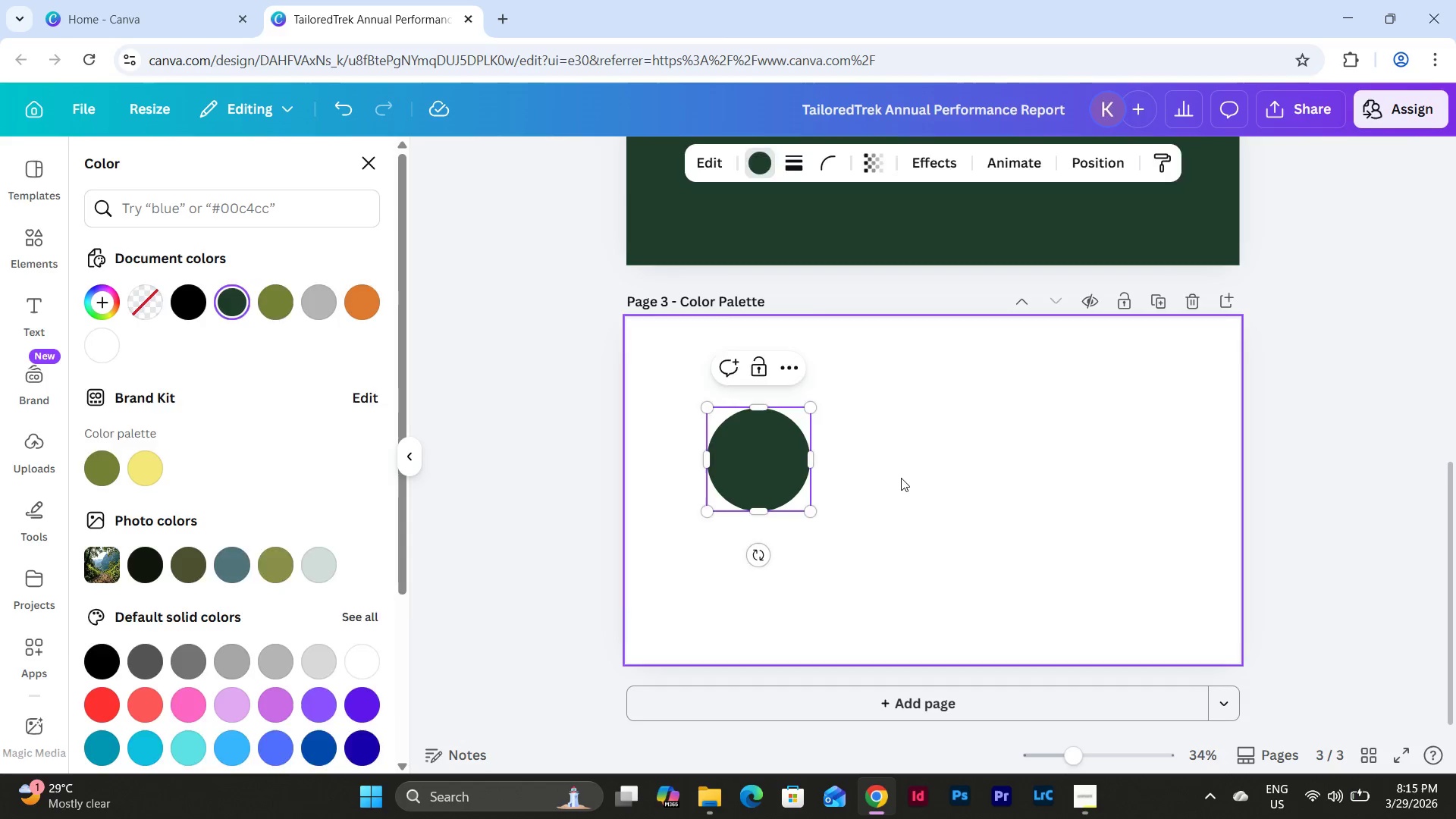 
key(Control+V)
 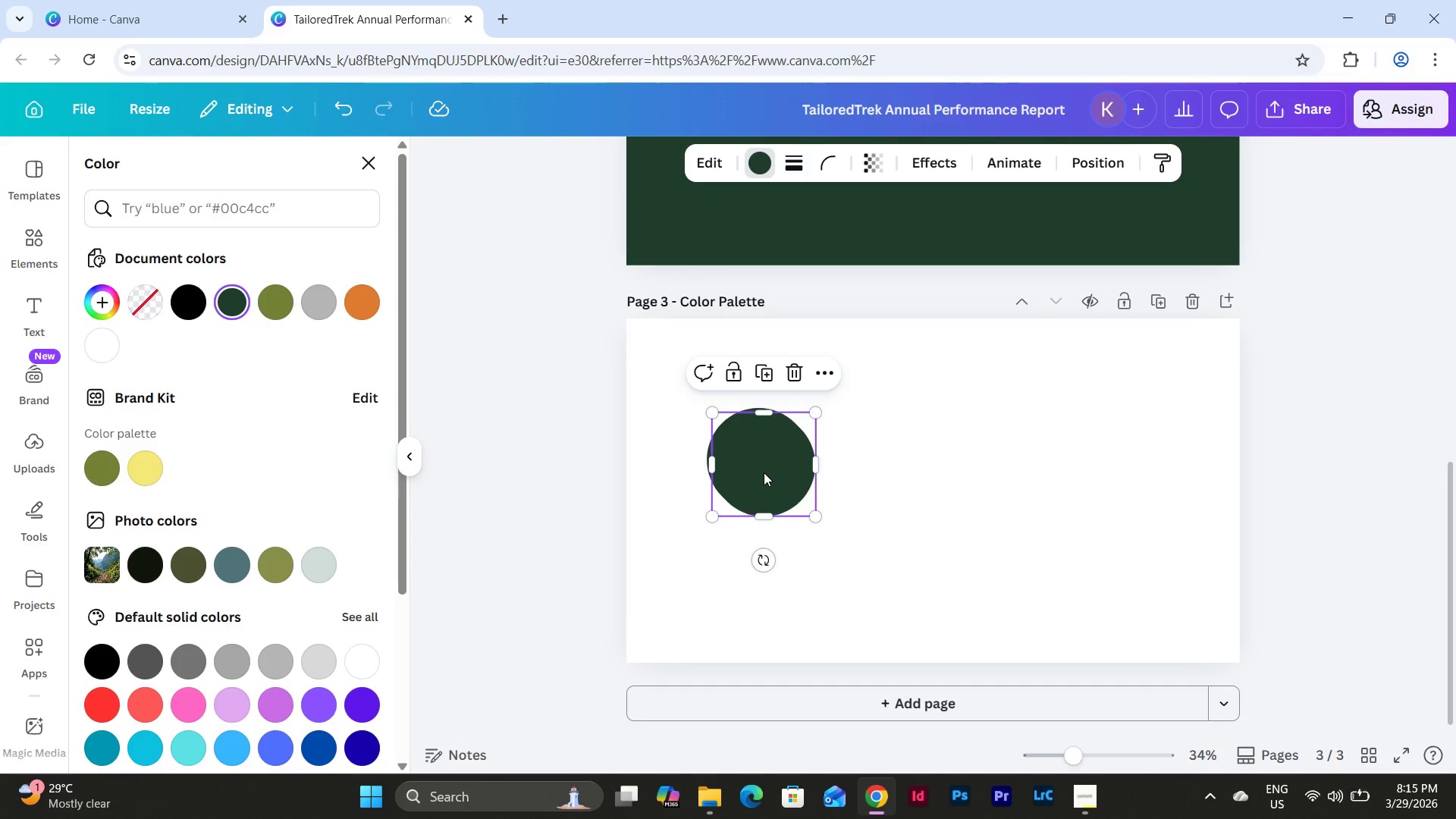 
left_click_drag(start_coordinate=[764, 472], to_coordinate=[909, 463])
 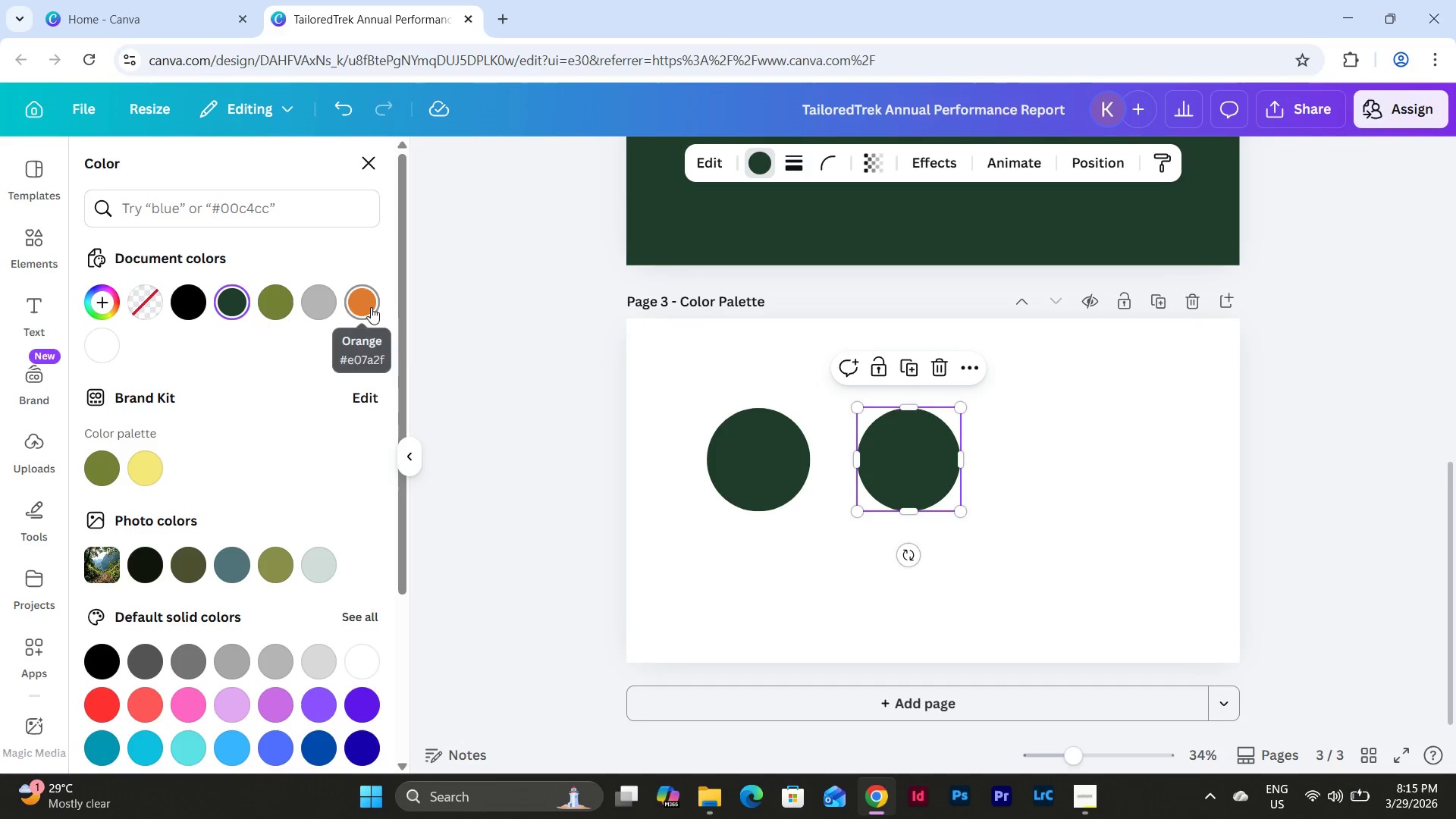 
left_click([369, 306])
 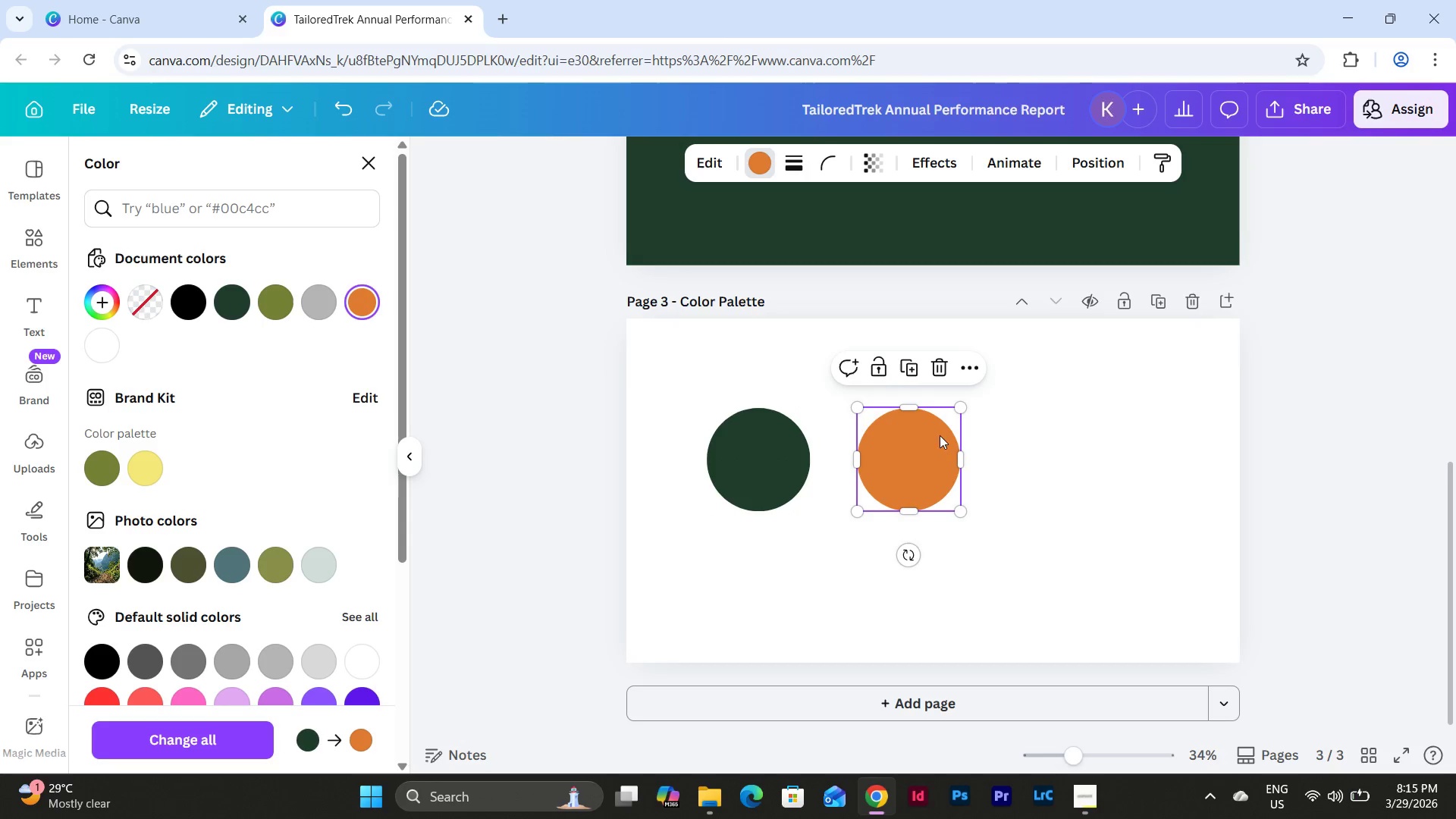 
left_click([1028, 447])
 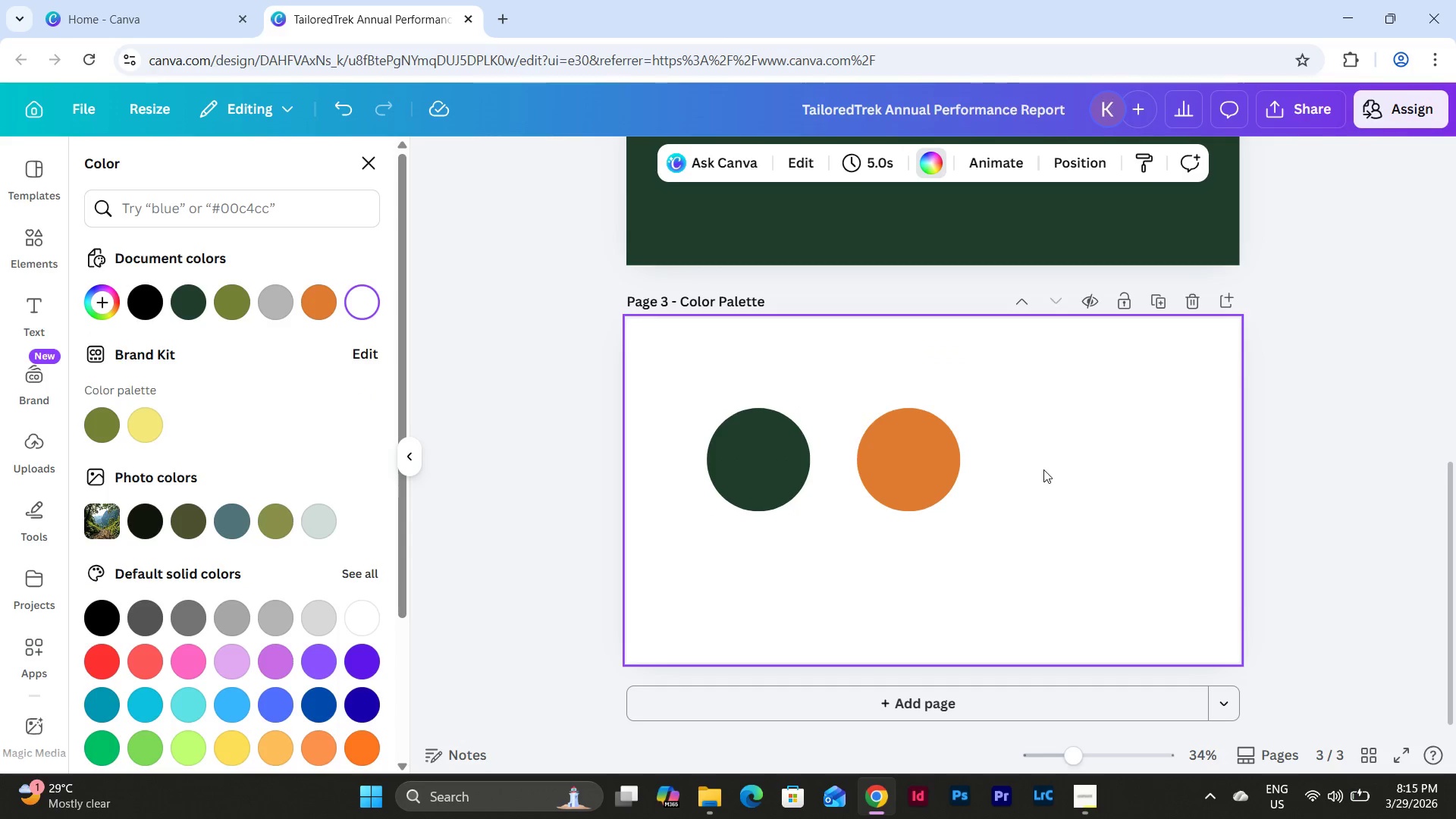 
key(Control+ControlLeft)
 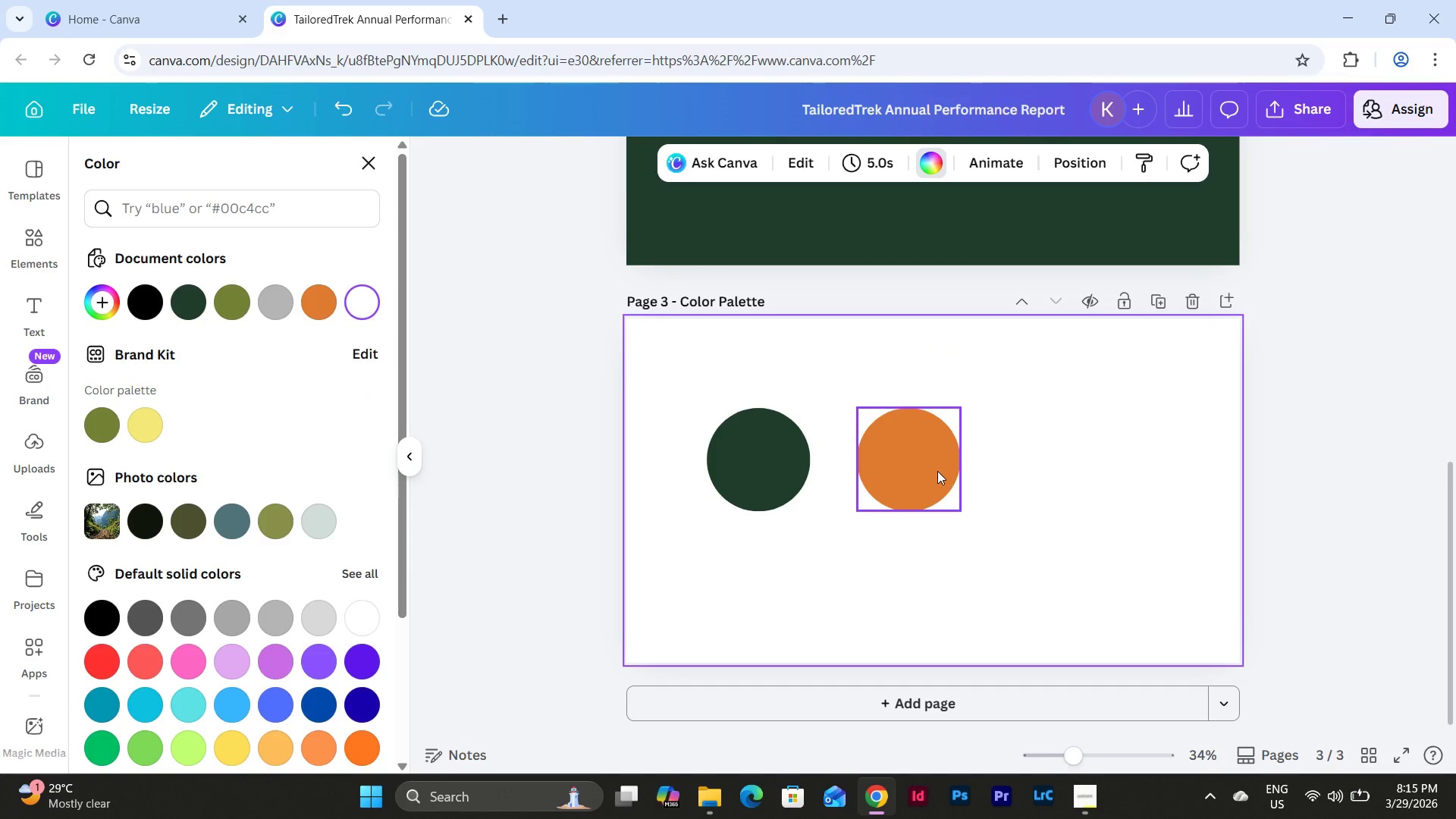 
left_click([937, 471])
 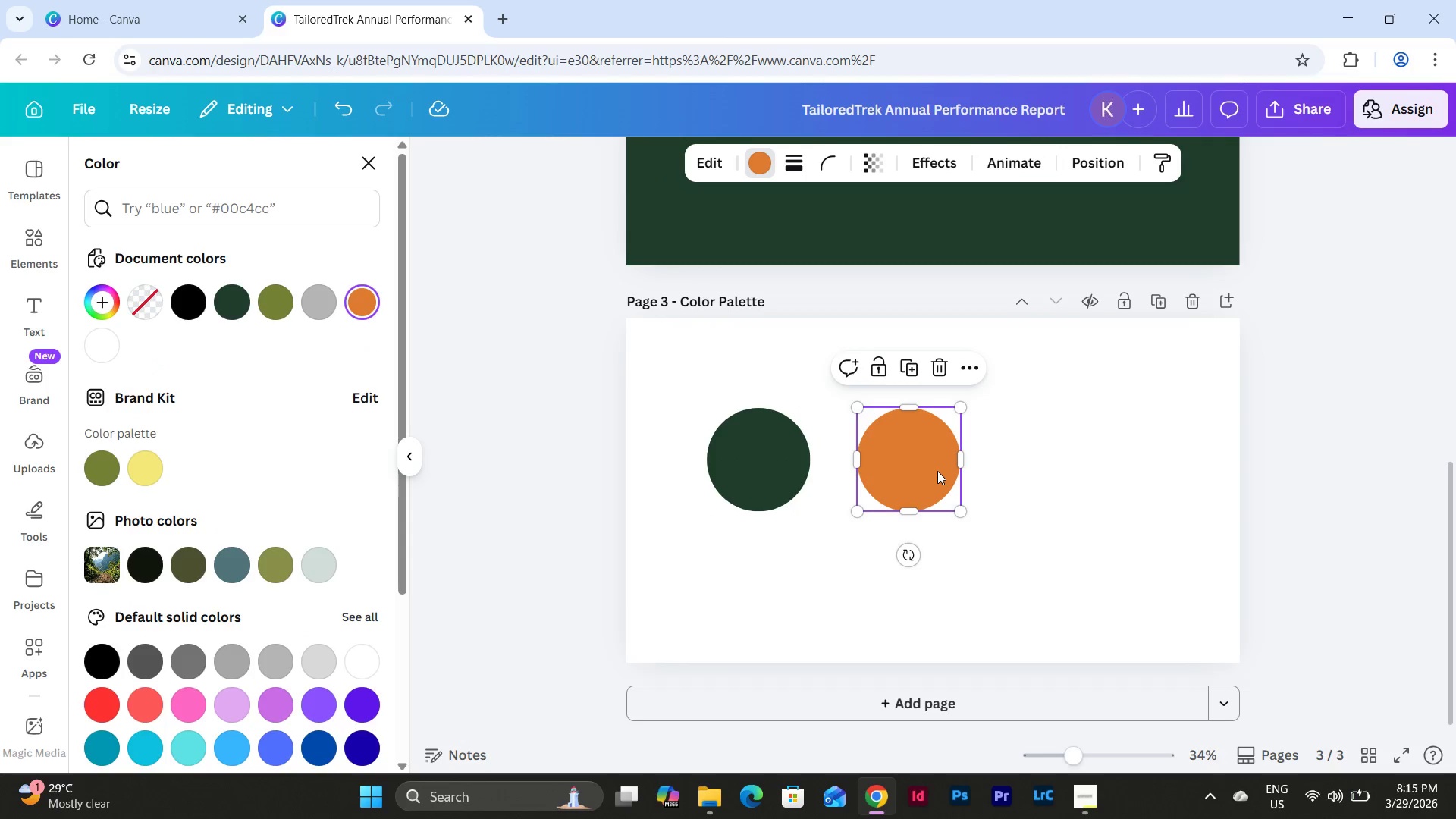 
key(Control+C)
 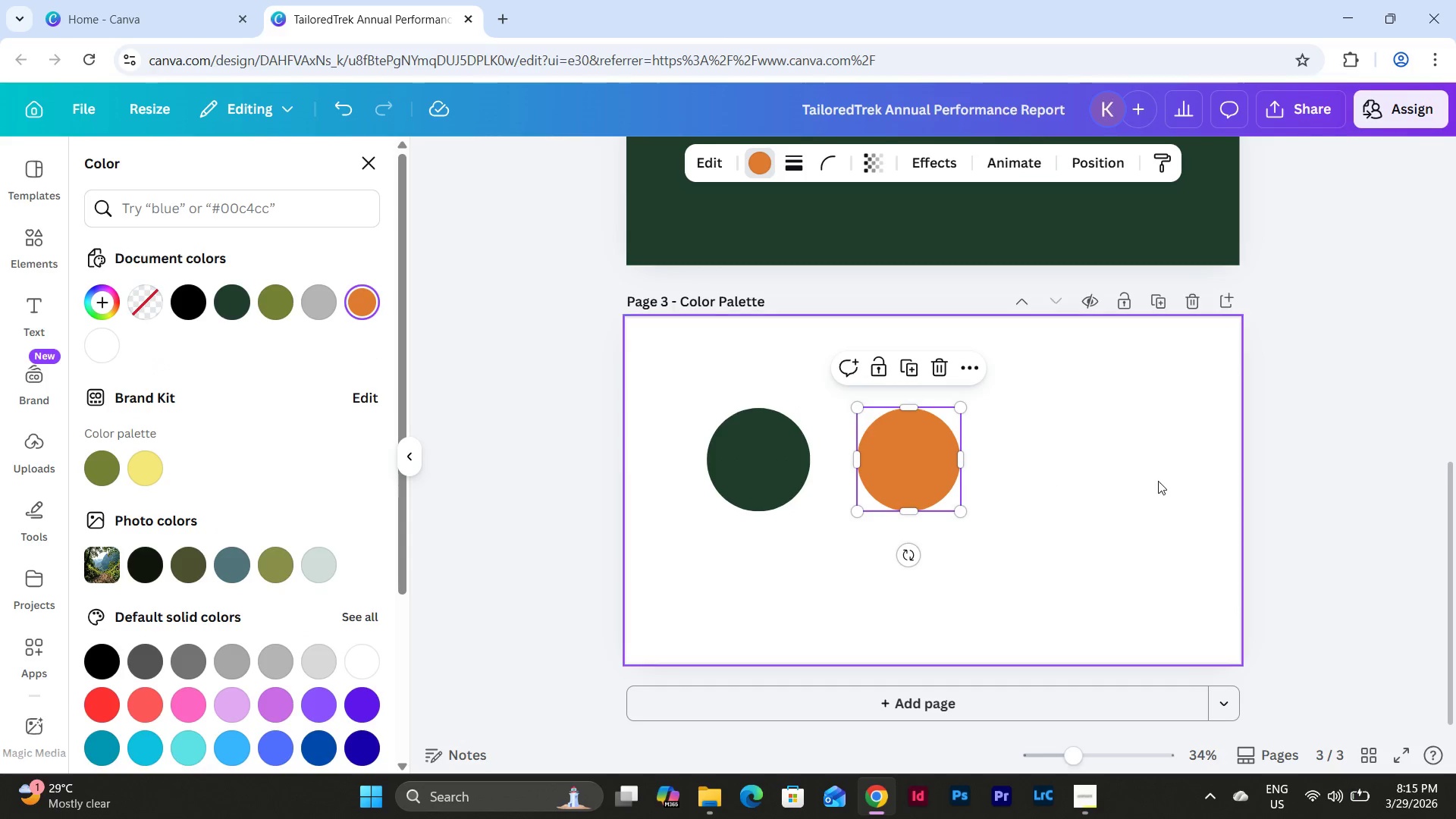 
left_click([1162, 482])
 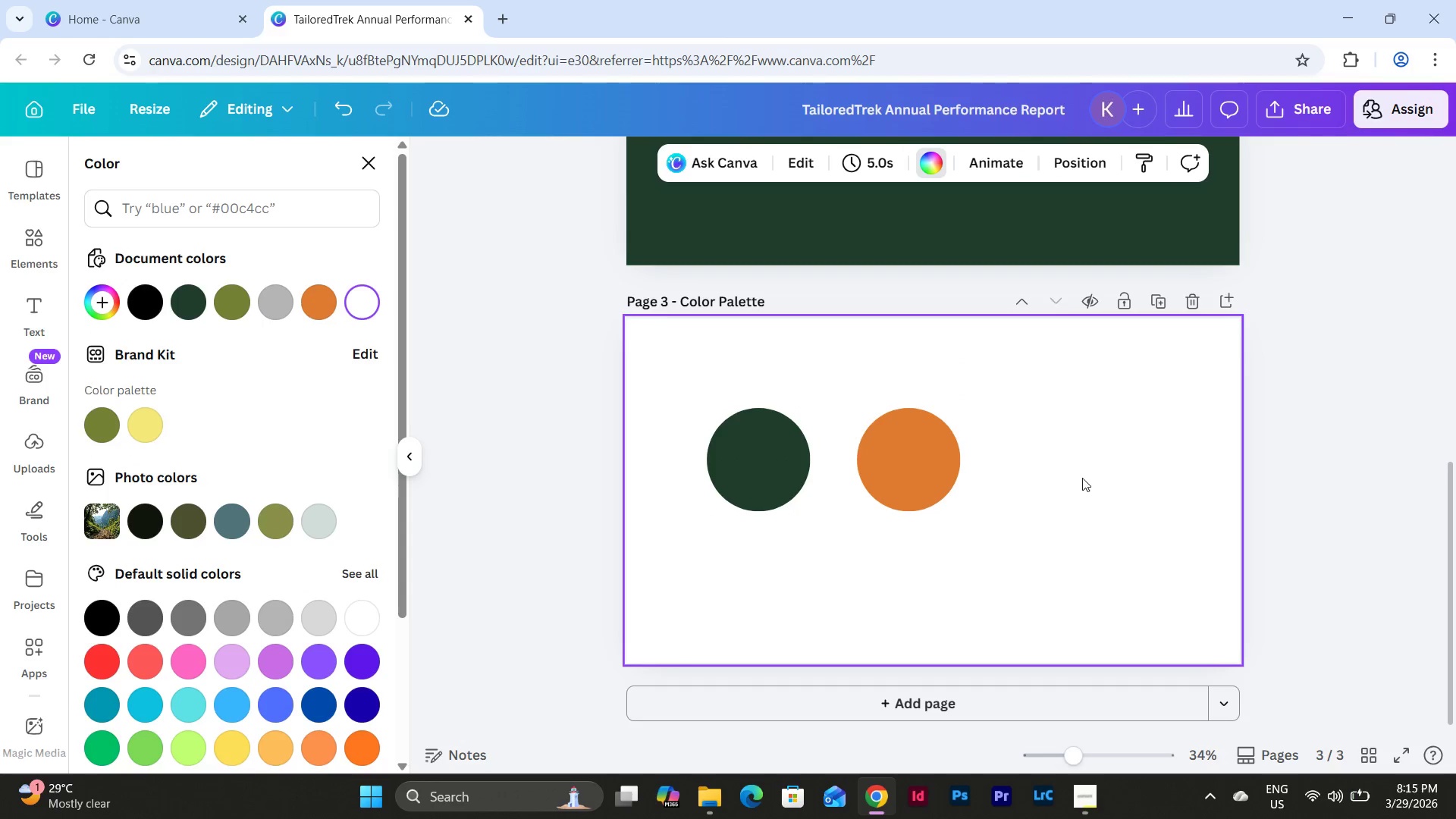 
key(Control+V)
 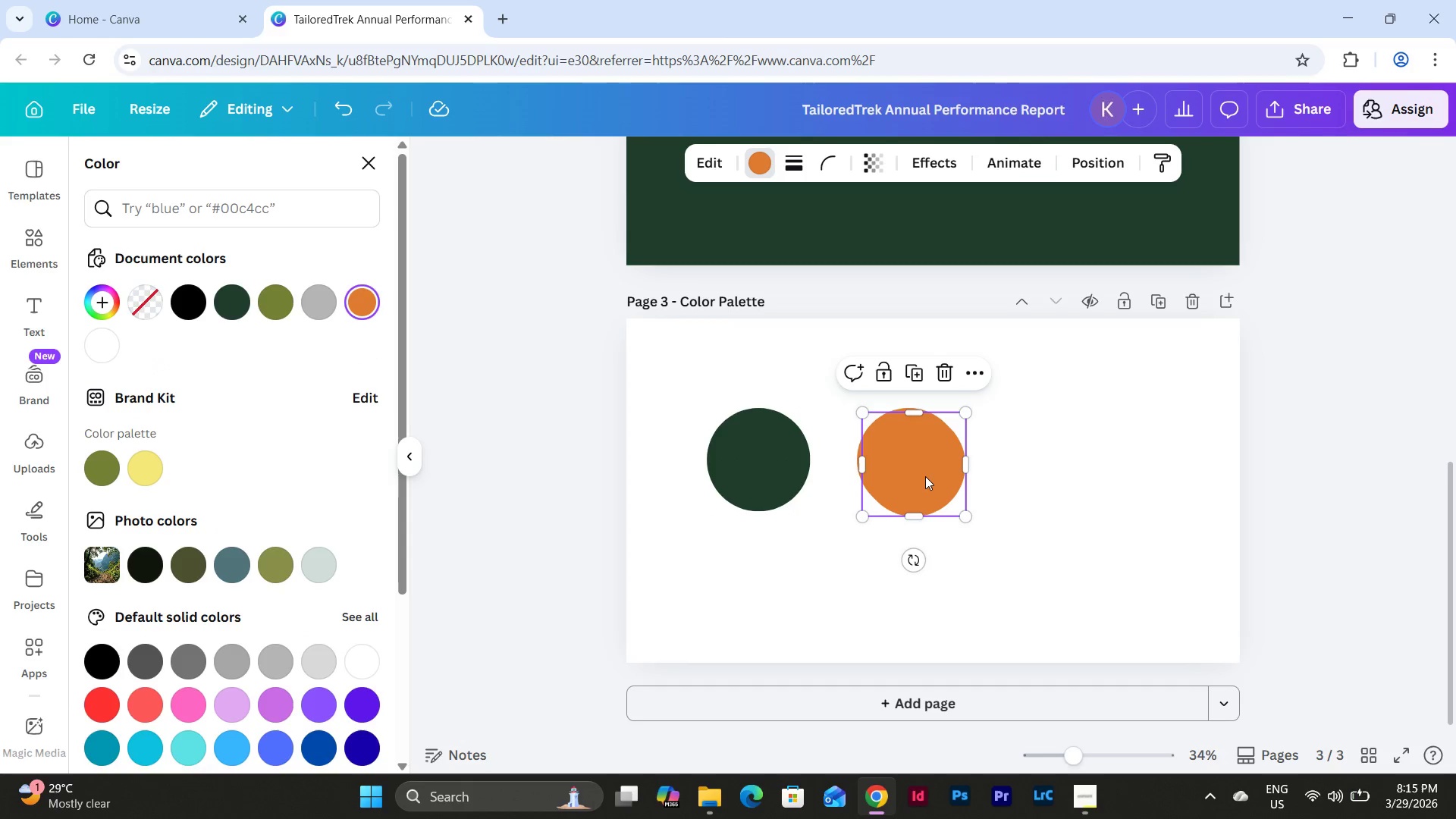 
left_click_drag(start_coordinate=[924, 477], to_coordinate=[1070, 467])
 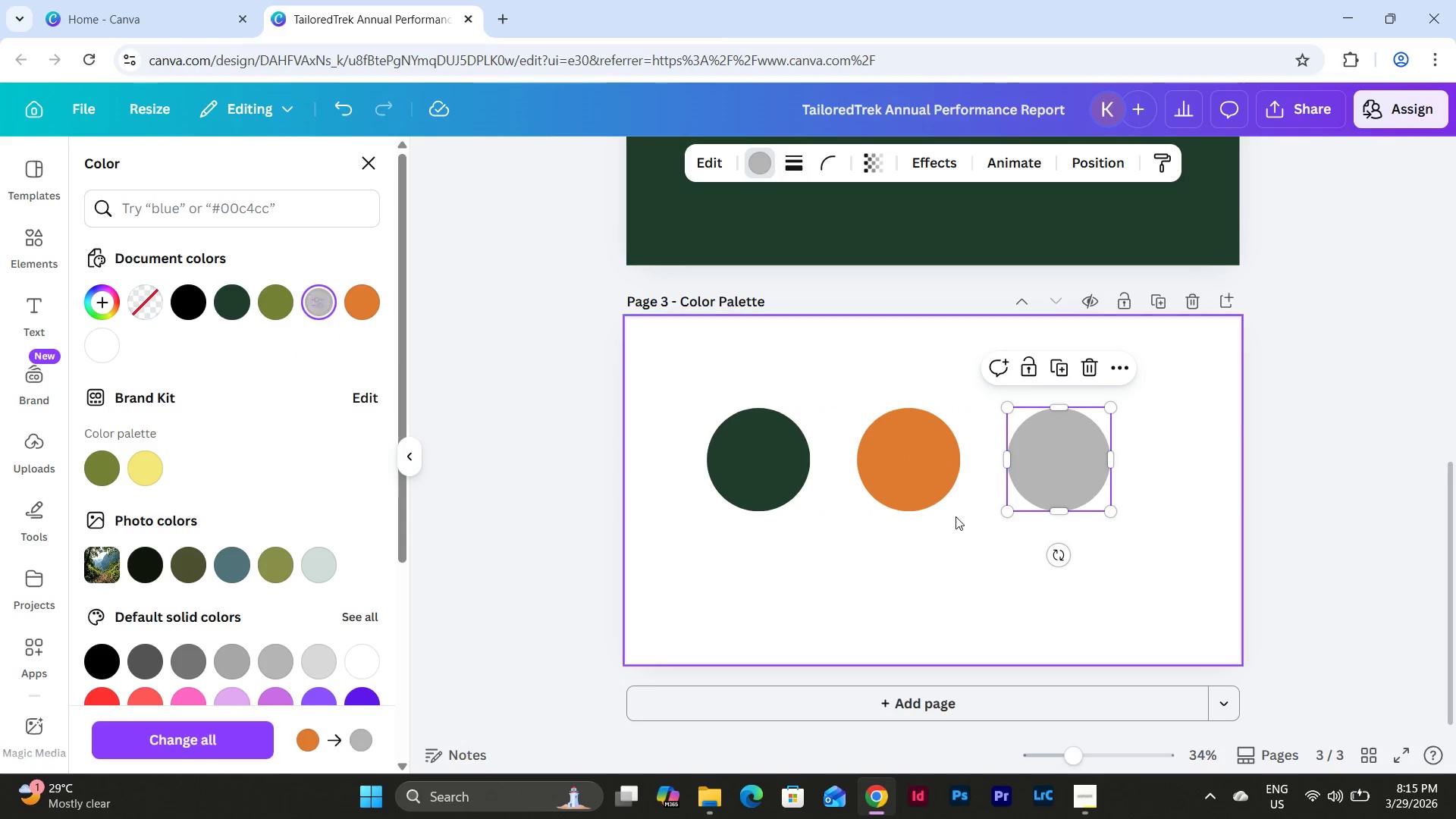 
left_click_drag(start_coordinate=[1128, 551], to_coordinate=[669, 423])
 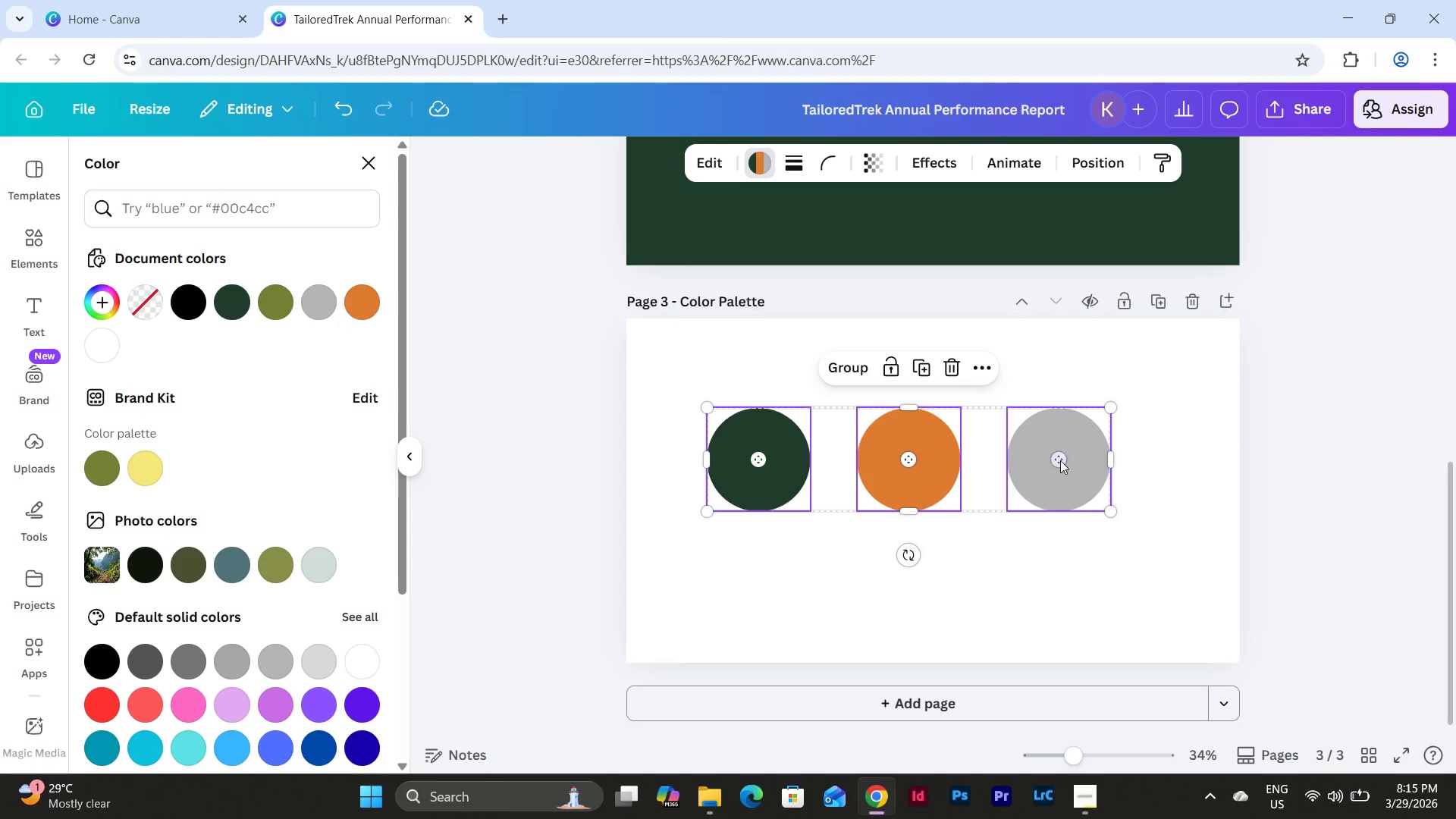 
left_click_drag(start_coordinate=[1068, 463], to_coordinate=[1083, 487])
 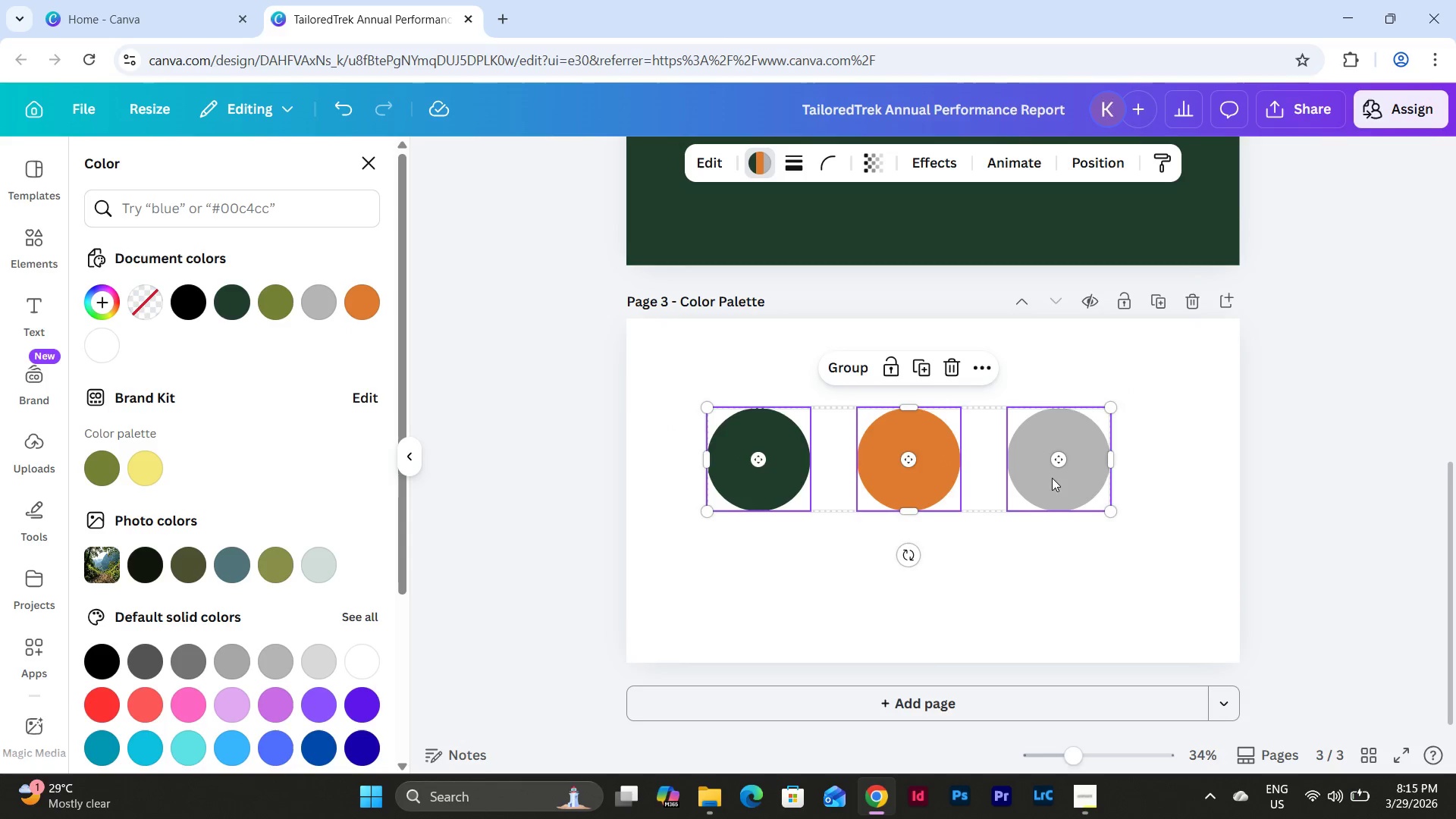 
left_click_drag(start_coordinate=[1052, 478], to_coordinate=[1081, 511])
 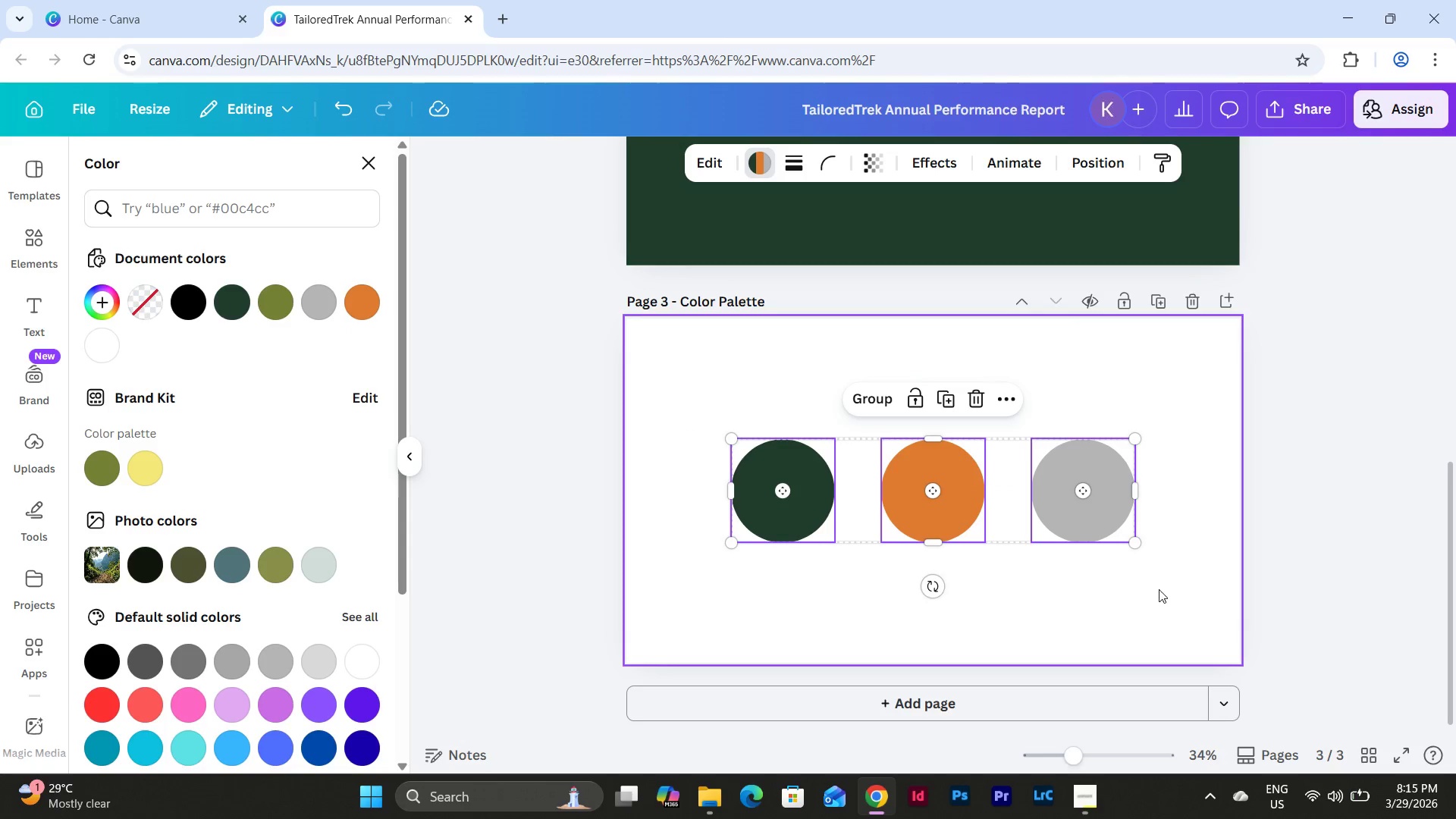 
left_click([1159, 589])
 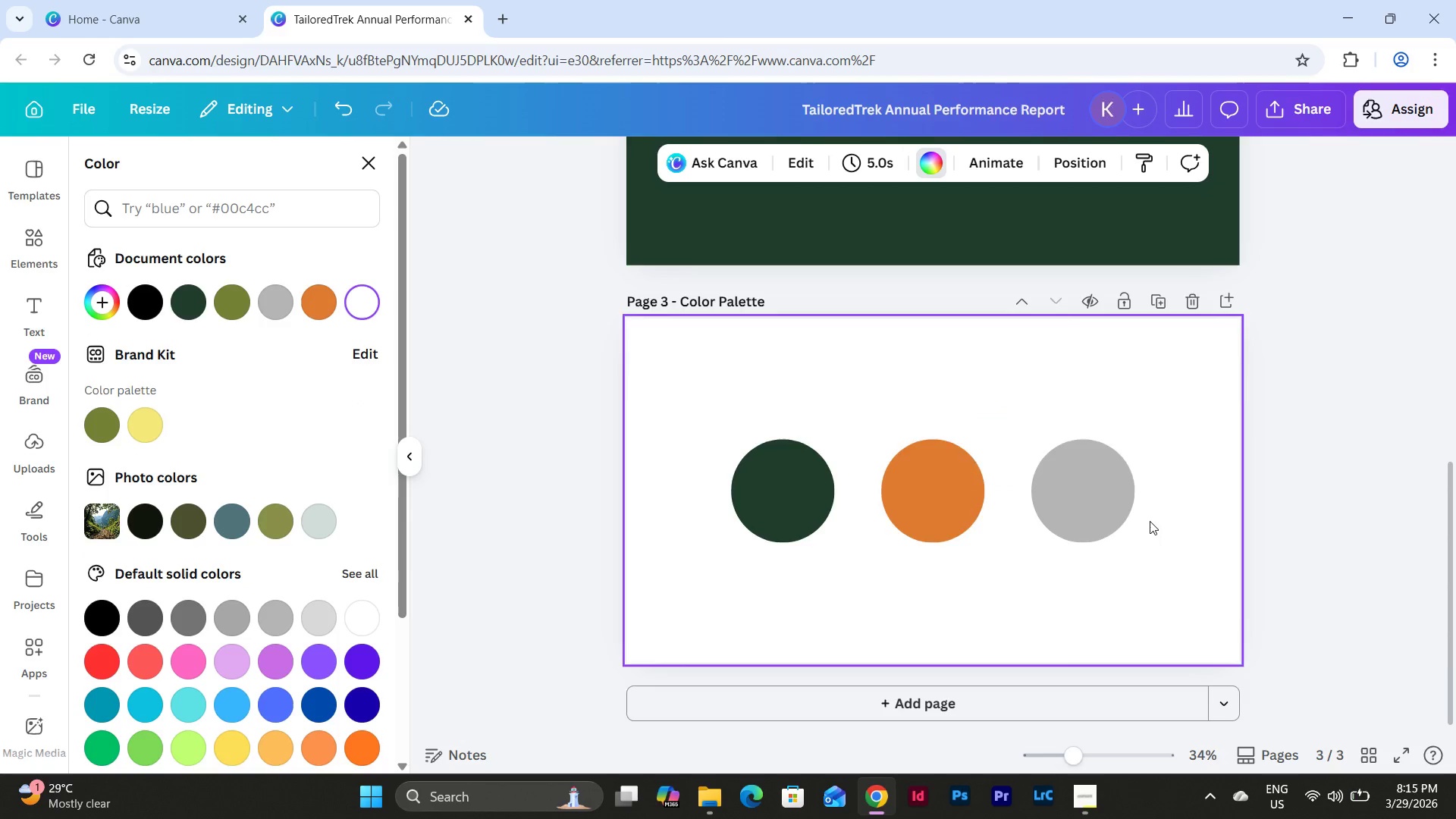 
scroll: coordinate [1148, 518], scroll_direction: up, amount: 18.0
 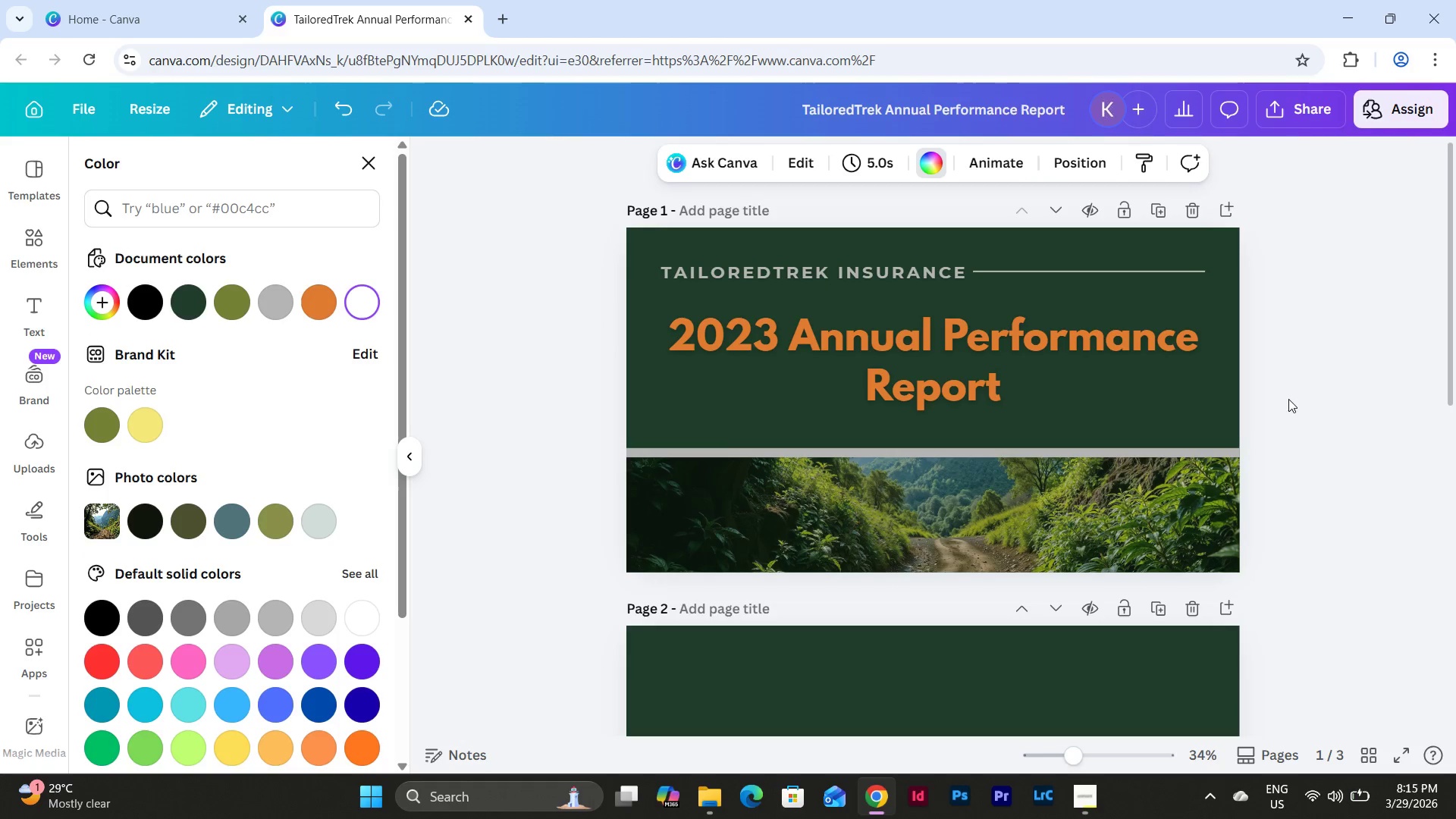 
left_click([1289, 398])
 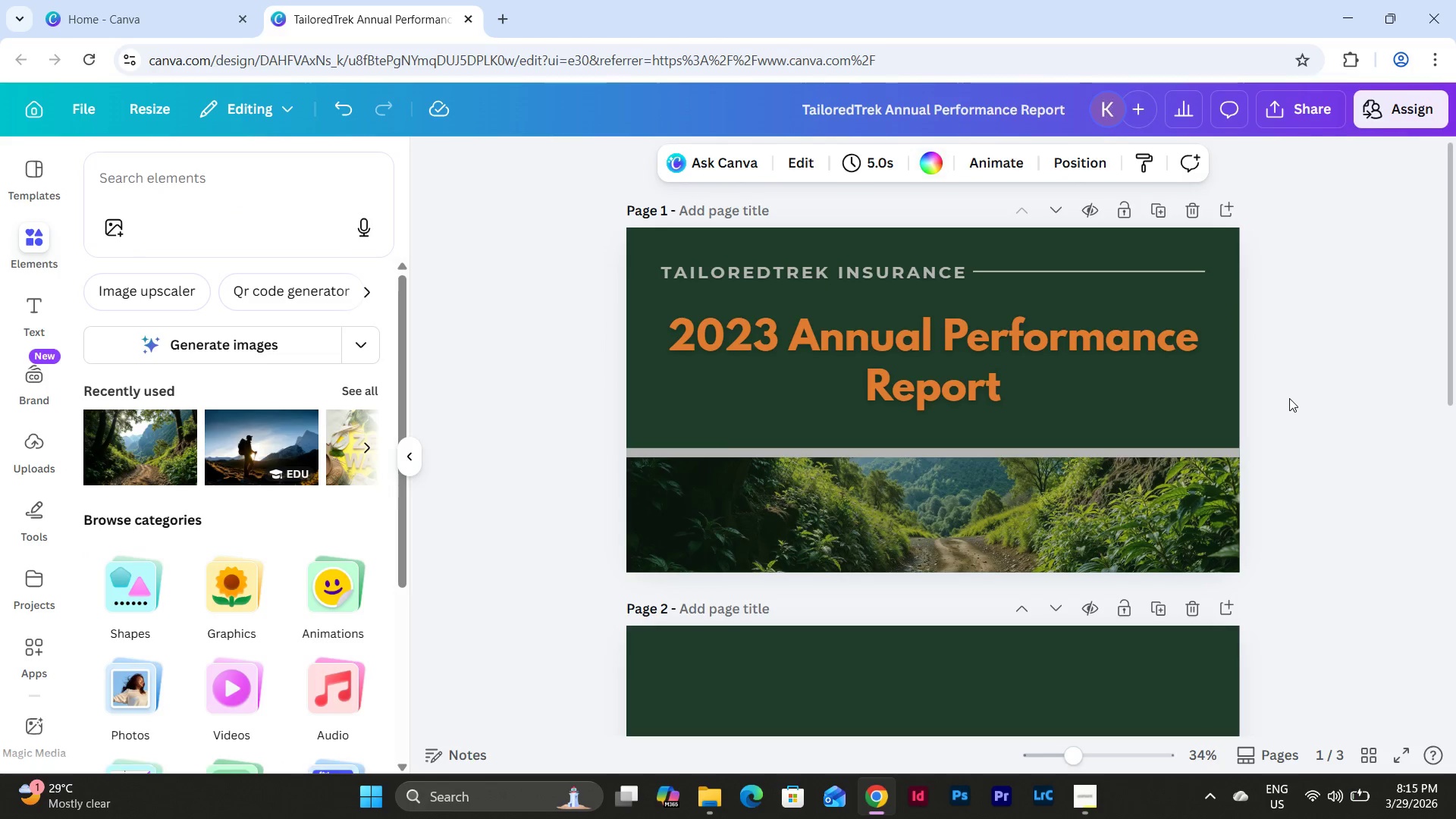 
scroll: coordinate [1289, 398], scroll_direction: down, amount: 2.0
 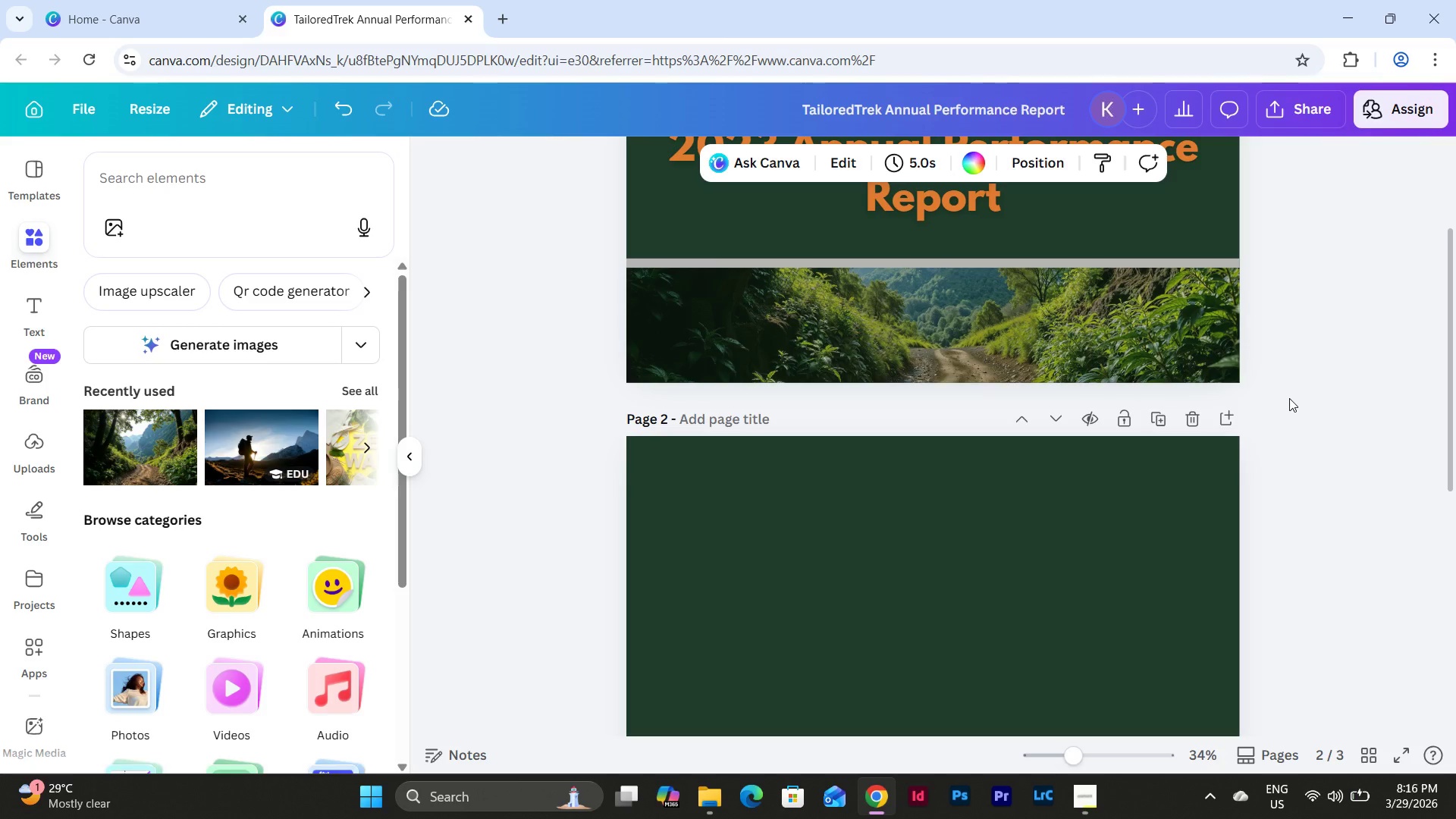 
wait(8.51)
 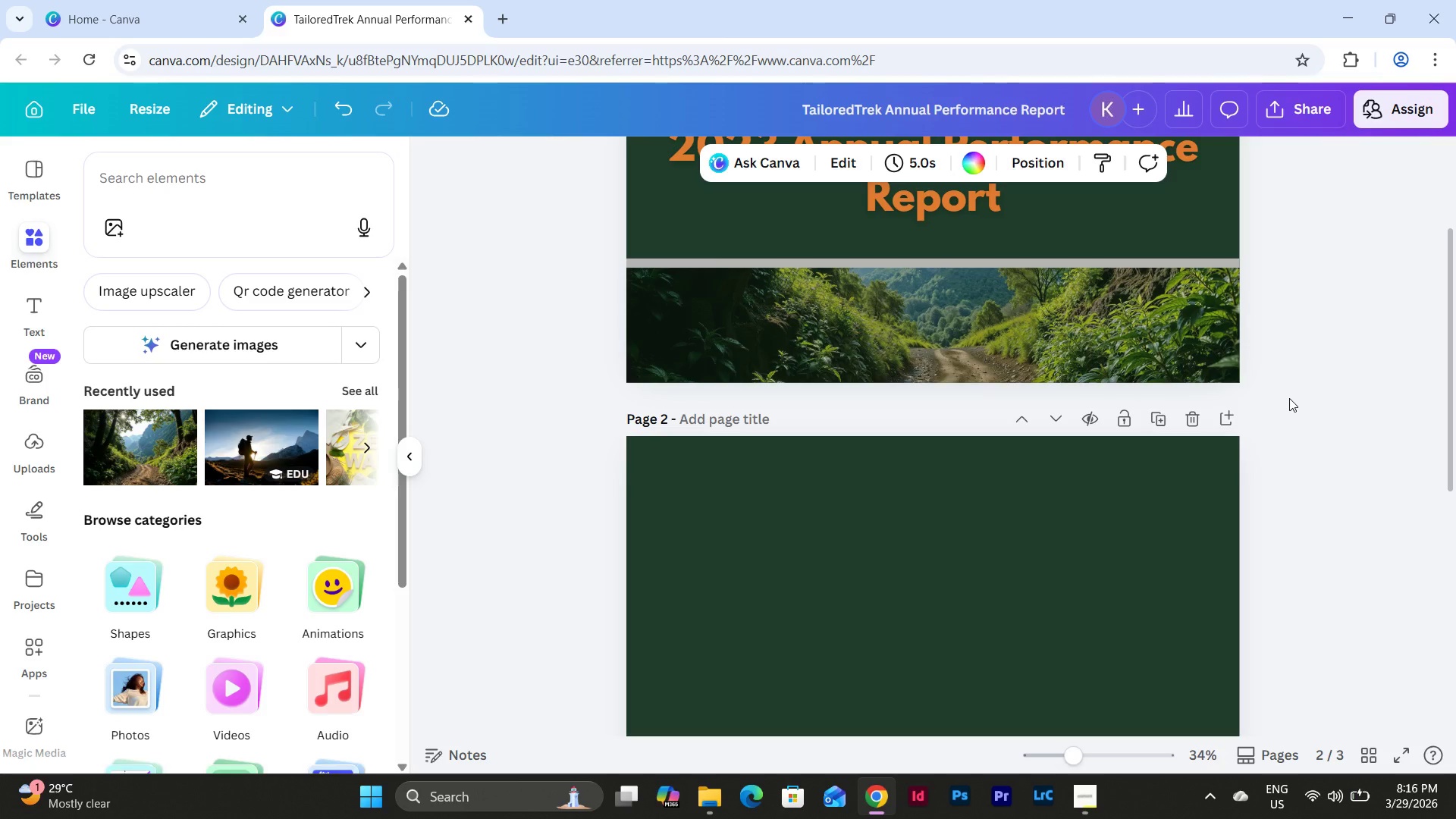 
left_click([1100, 799])